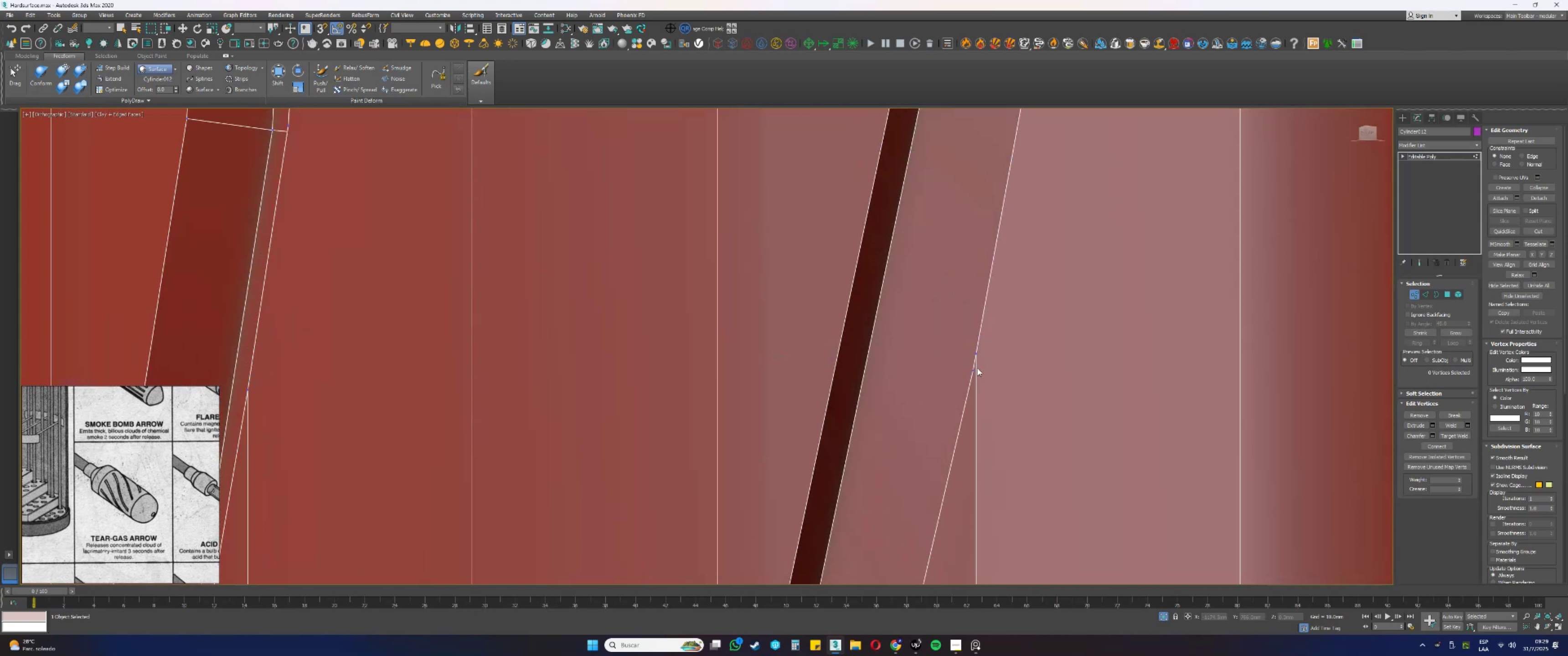 
left_click([974, 369])
 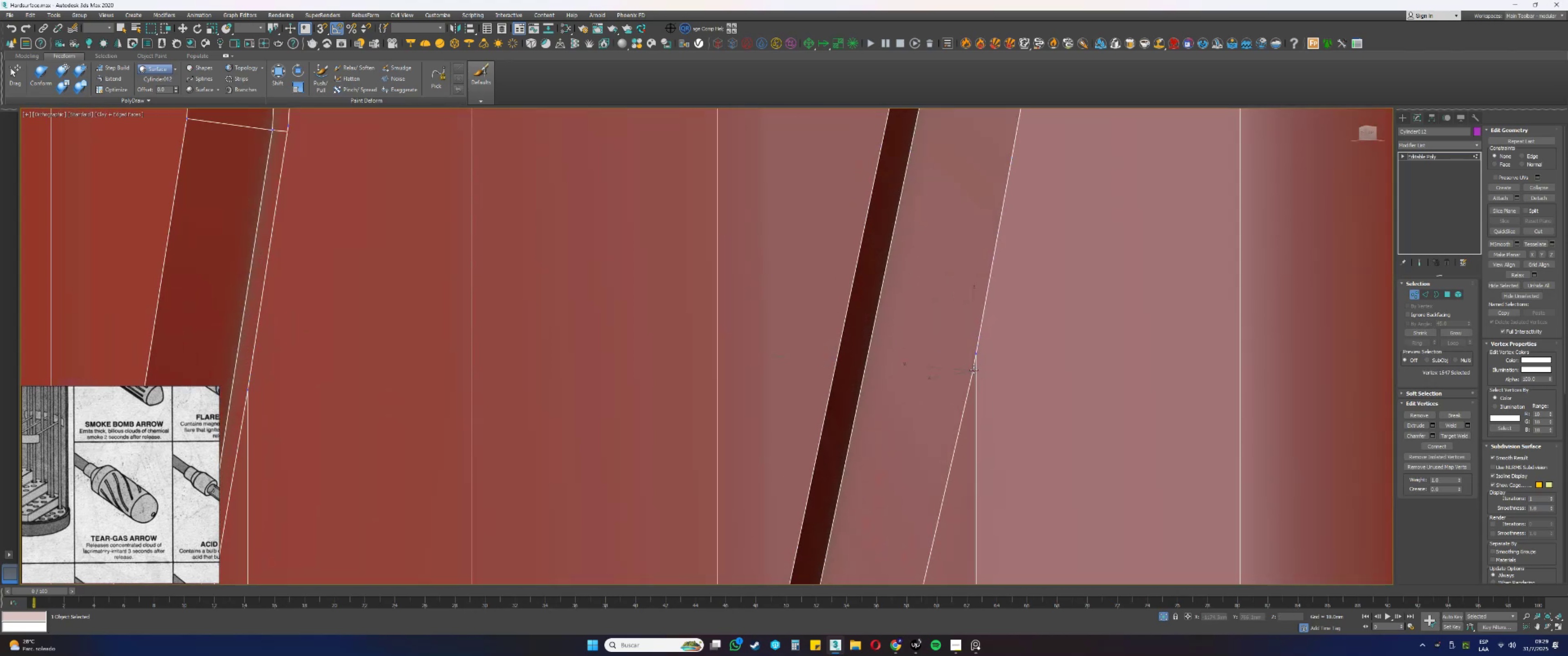 
key(Alt+AltLeft)
 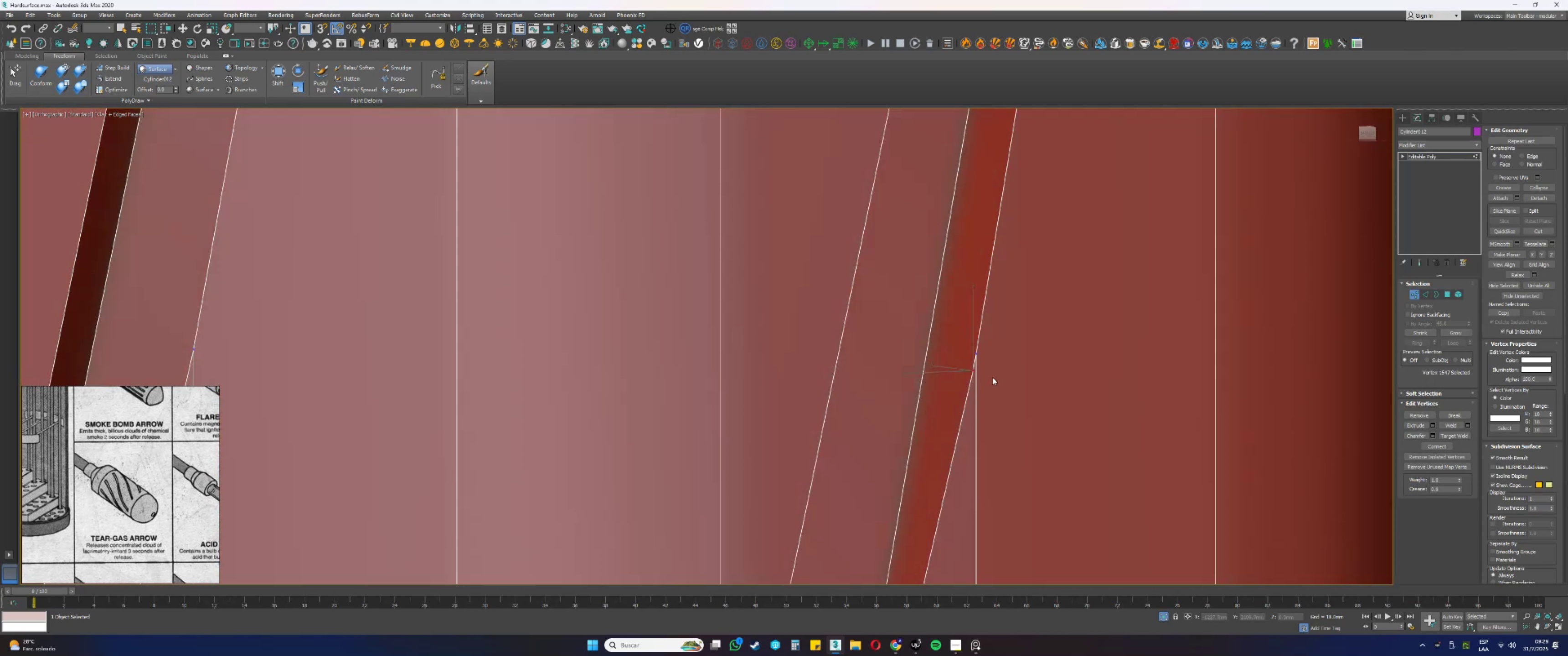 
key(Backspace)
 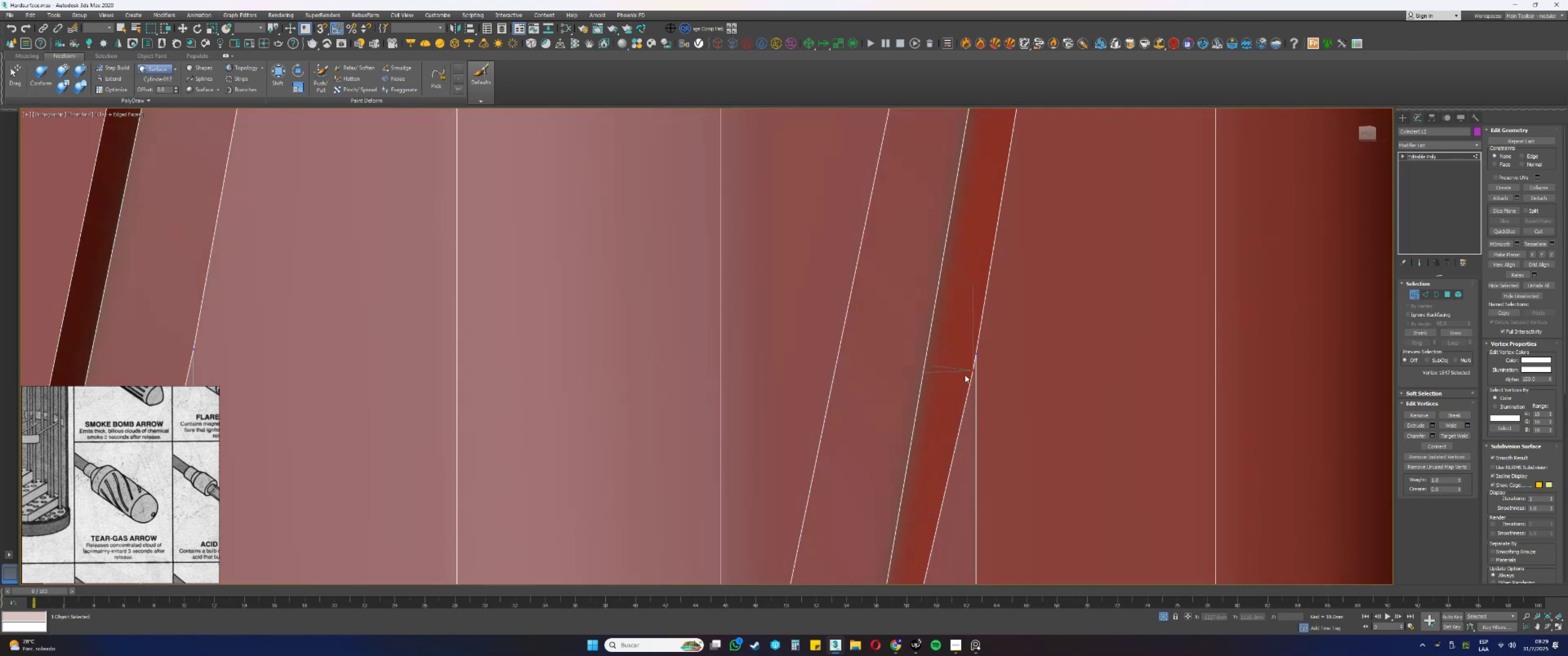 
scroll: coordinate [927, 404], scroll_direction: down, amount: 2.0
 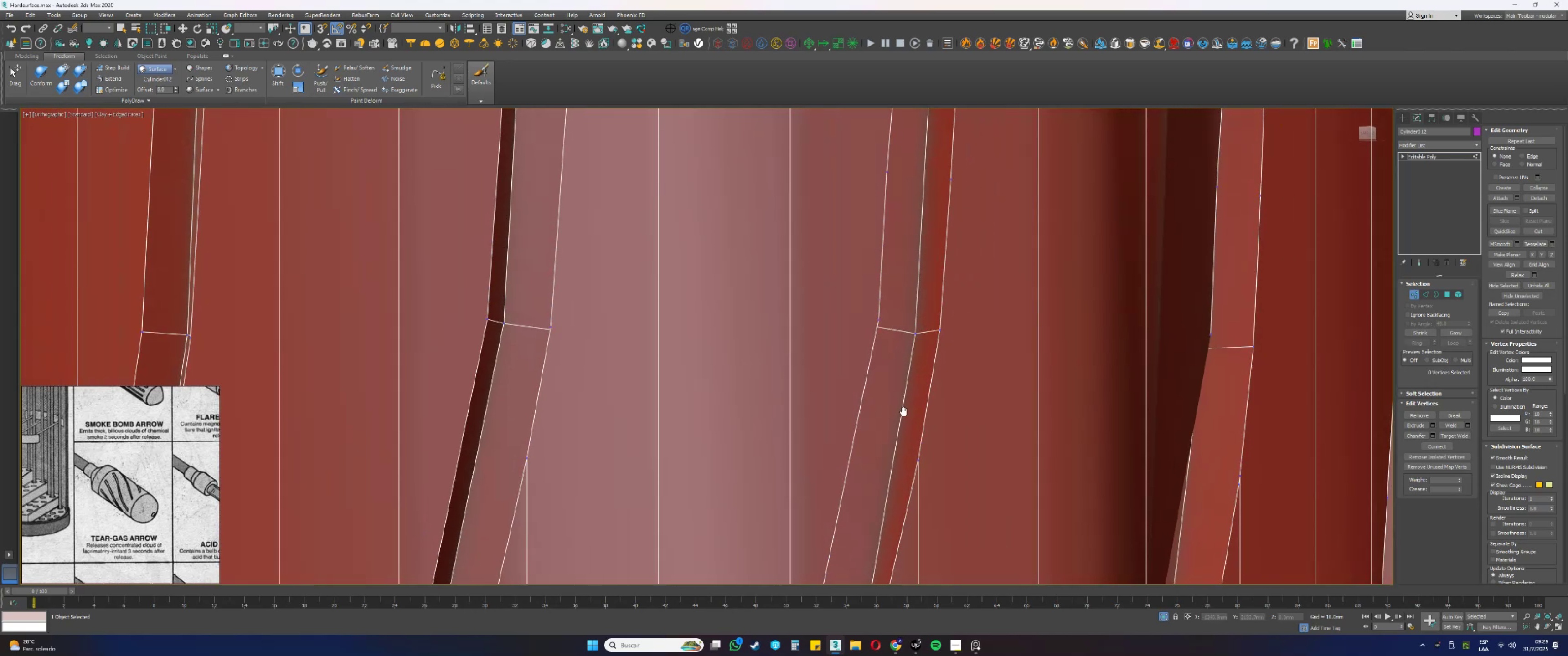 
scroll: coordinate [944, 317], scroll_direction: up, amount: 3.0
 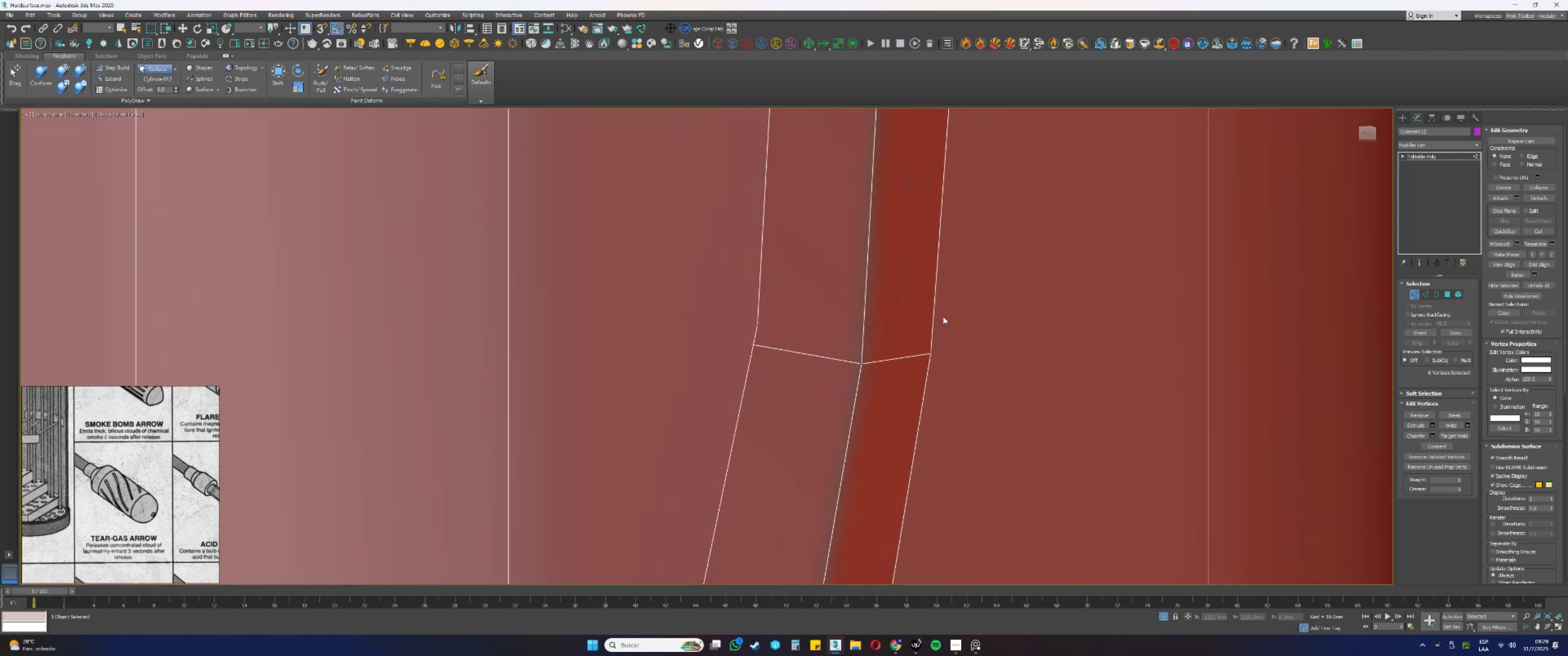 
left_click_drag(start_coordinate=[956, 375], to_coordinate=[913, 332])
 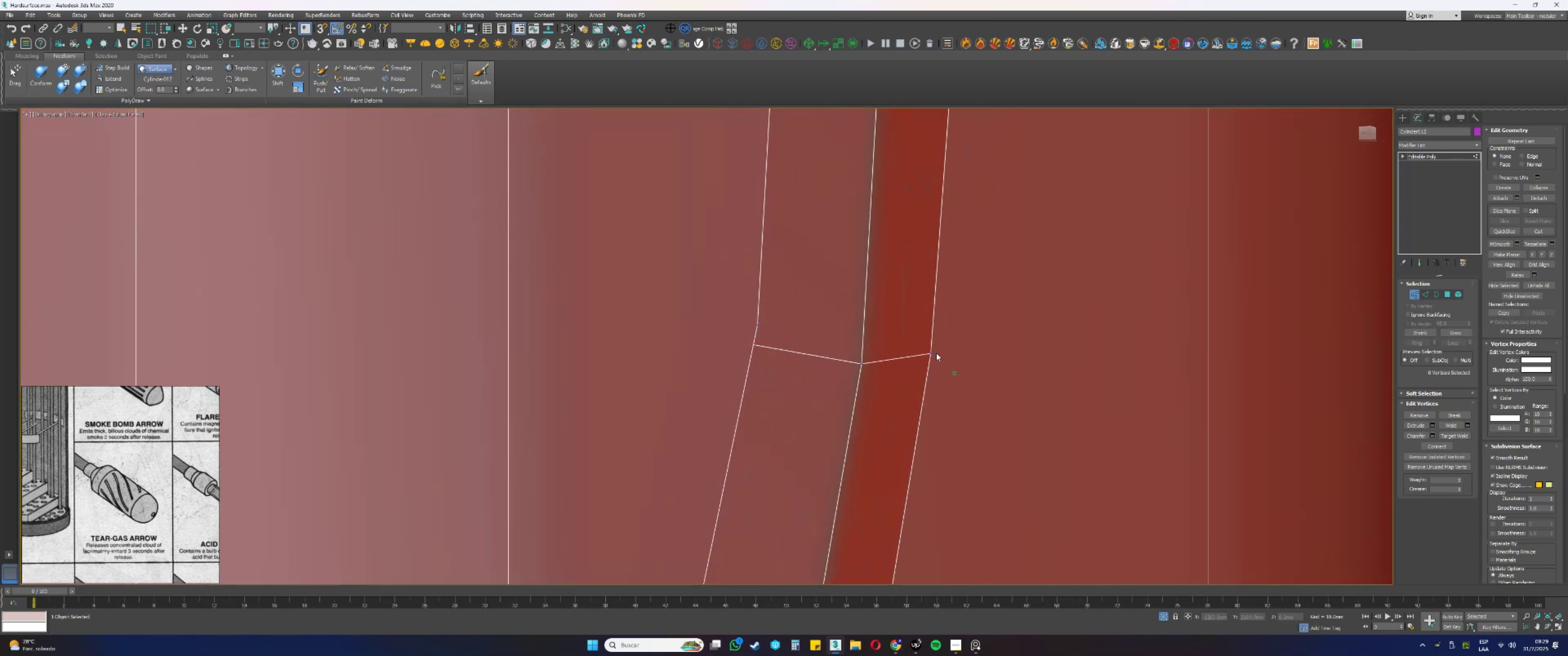 
hold_key(key=AltLeft, duration=0.31)
 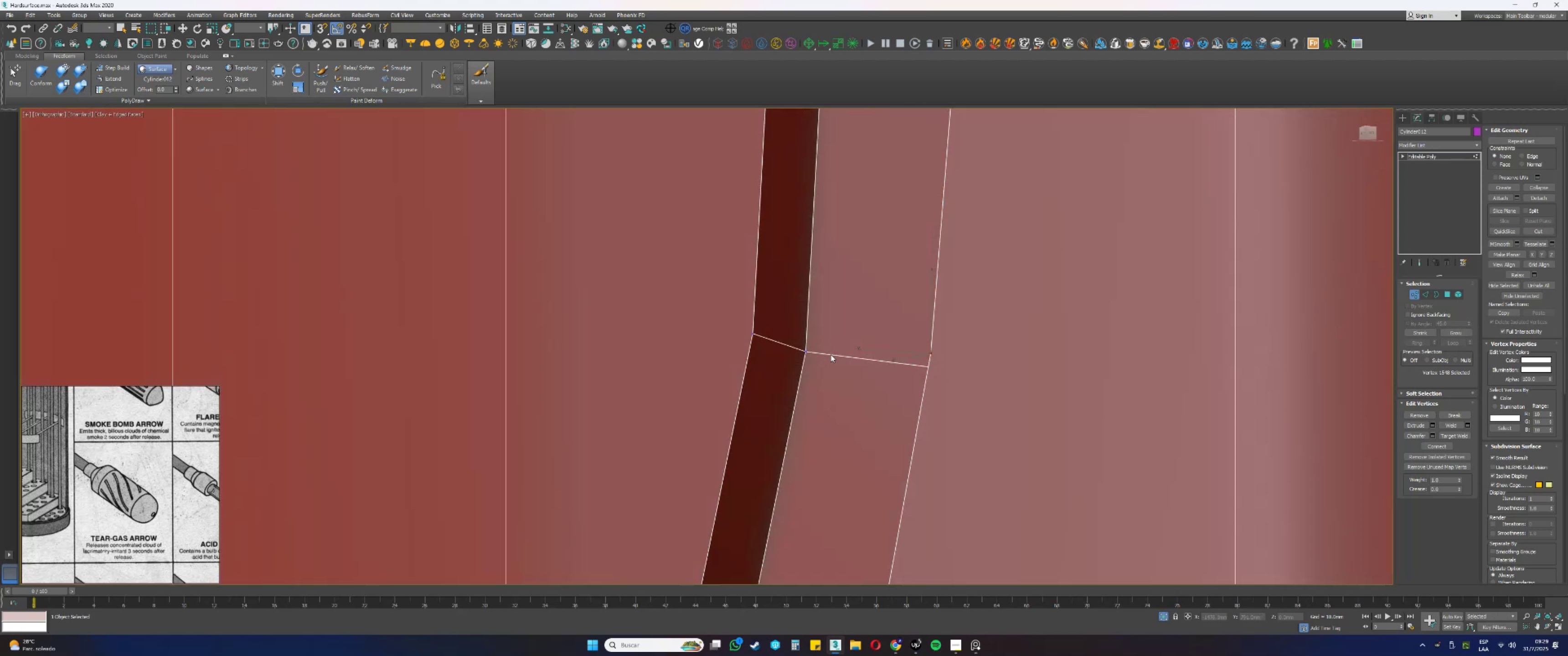 
scroll: coordinate [833, 359], scroll_direction: down, amount: 3.0
 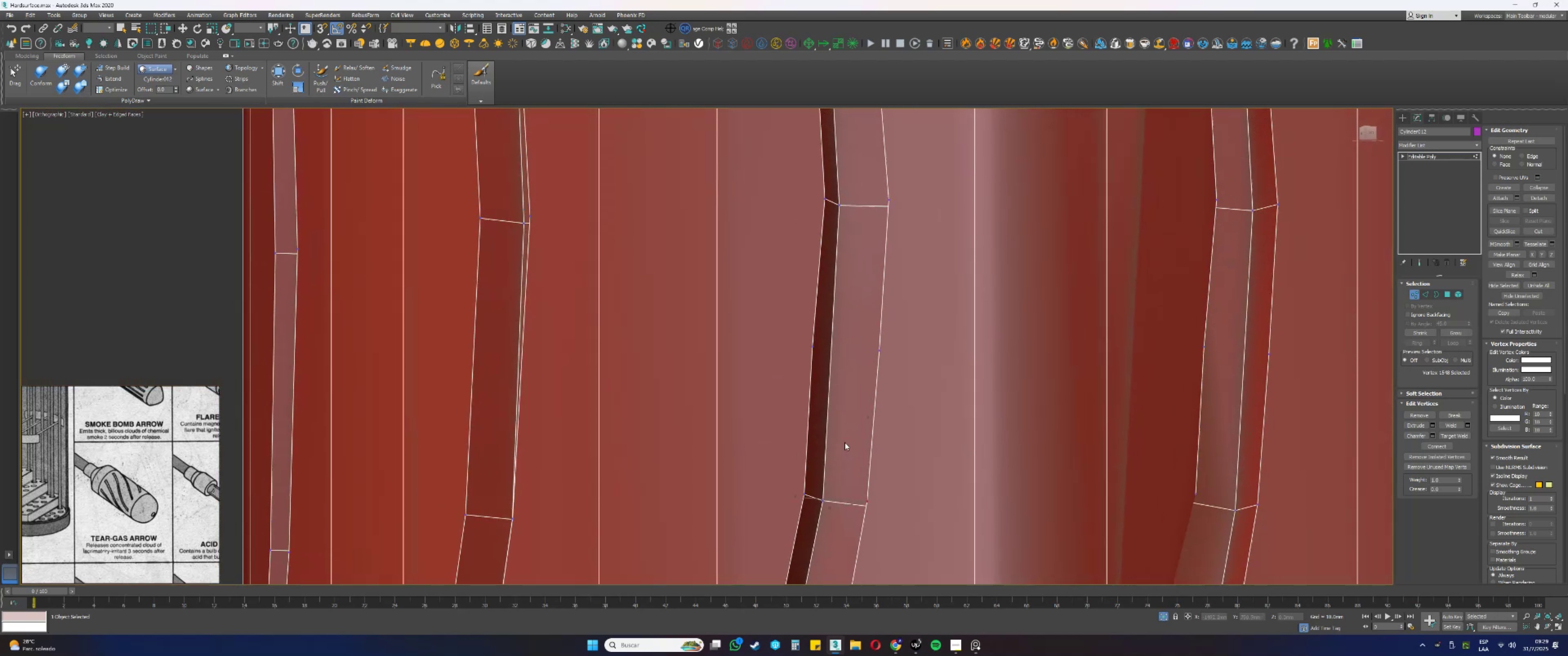 
scroll: coordinate [818, 333], scroll_direction: up, amount: 3.0
 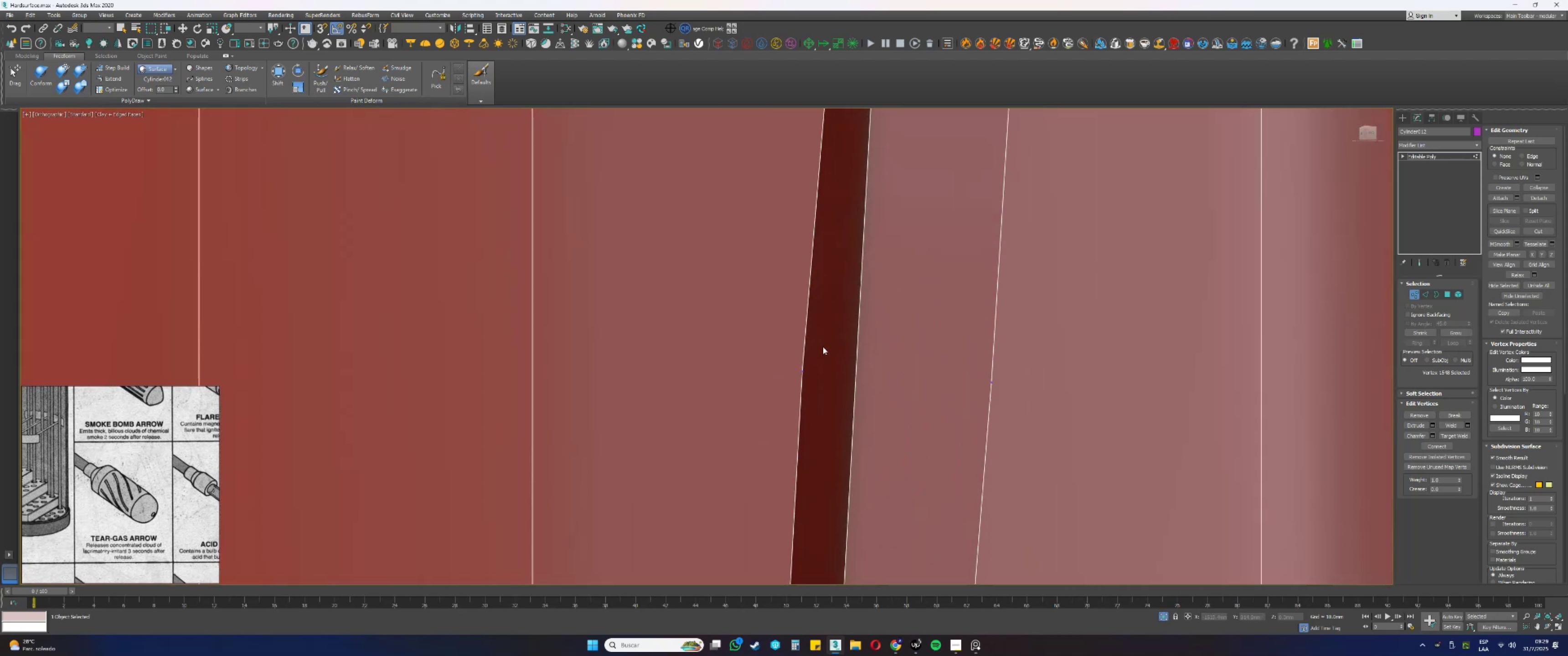 
left_click_drag(start_coordinate=[820, 383], to_coordinate=[781, 355])
 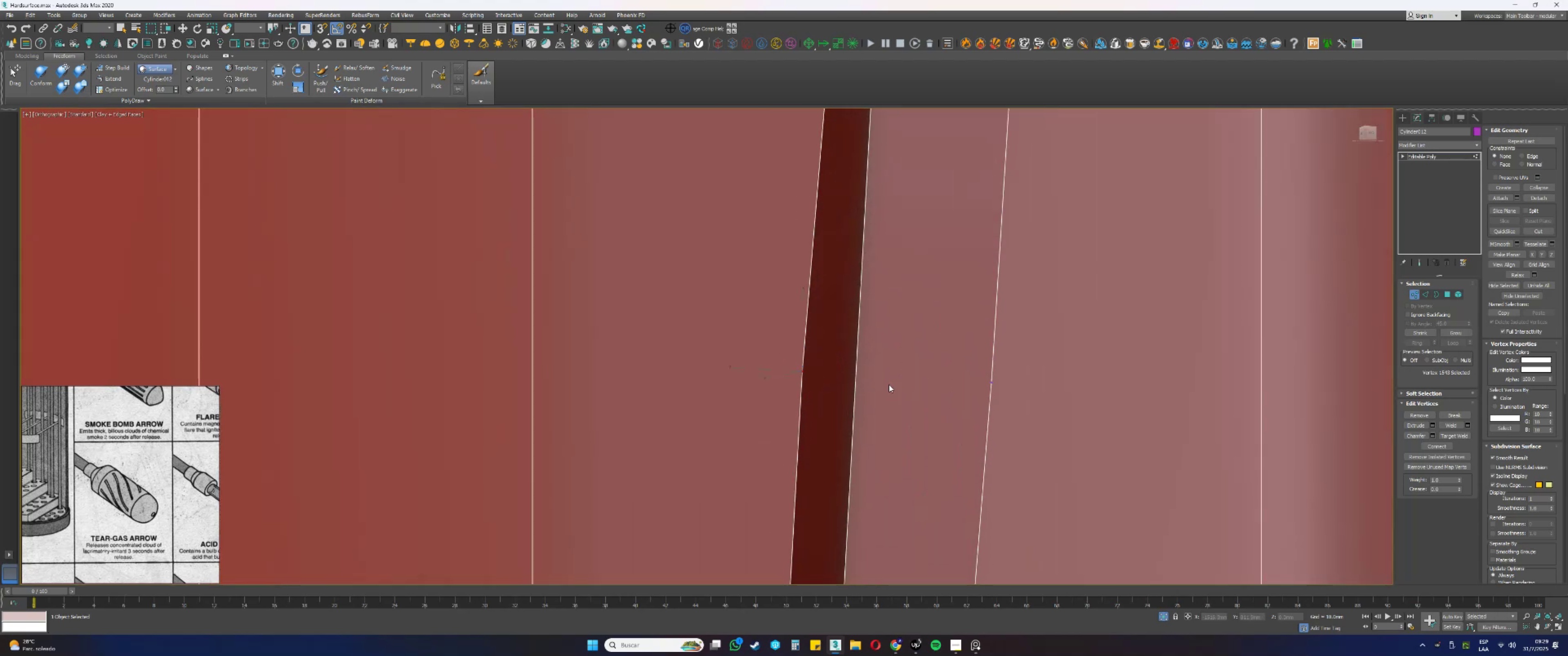 
key(Backspace)
 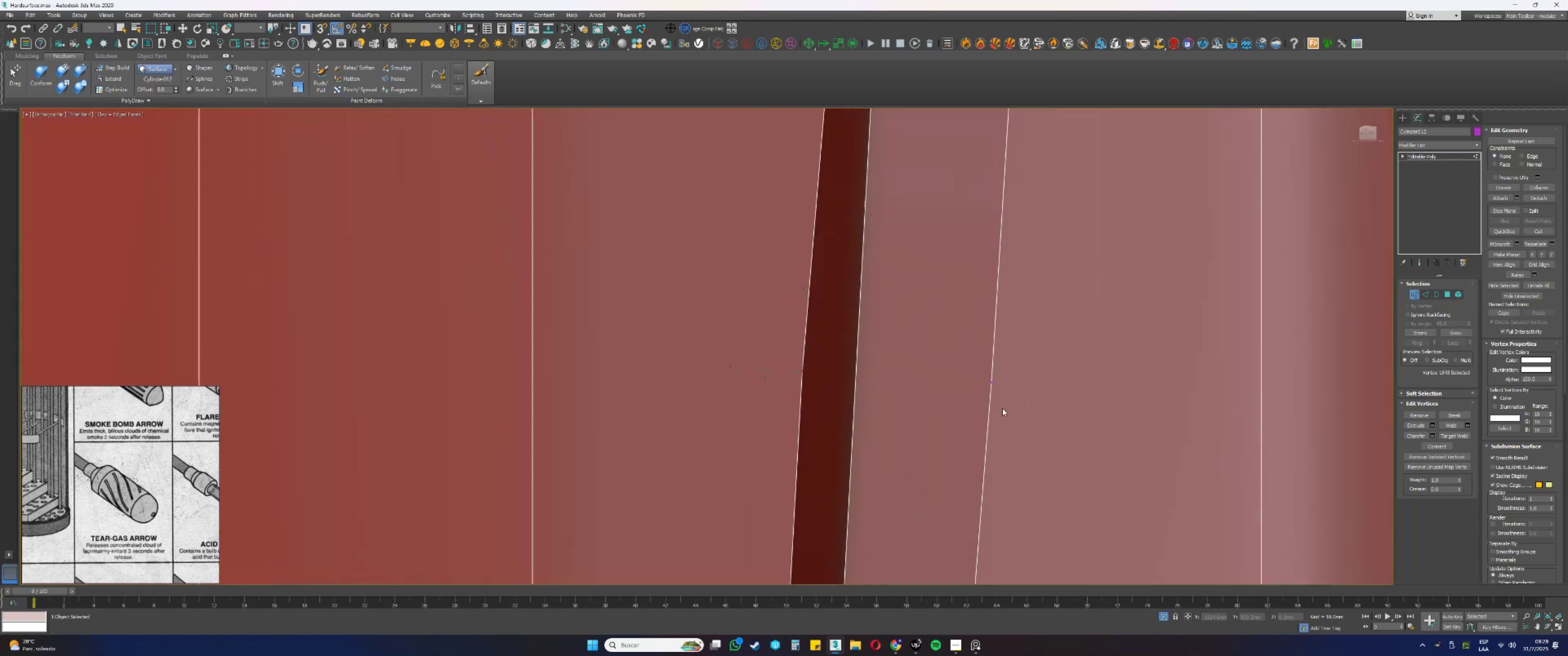 
left_click_drag(start_coordinate=[1011, 405], to_coordinate=[965, 362])
 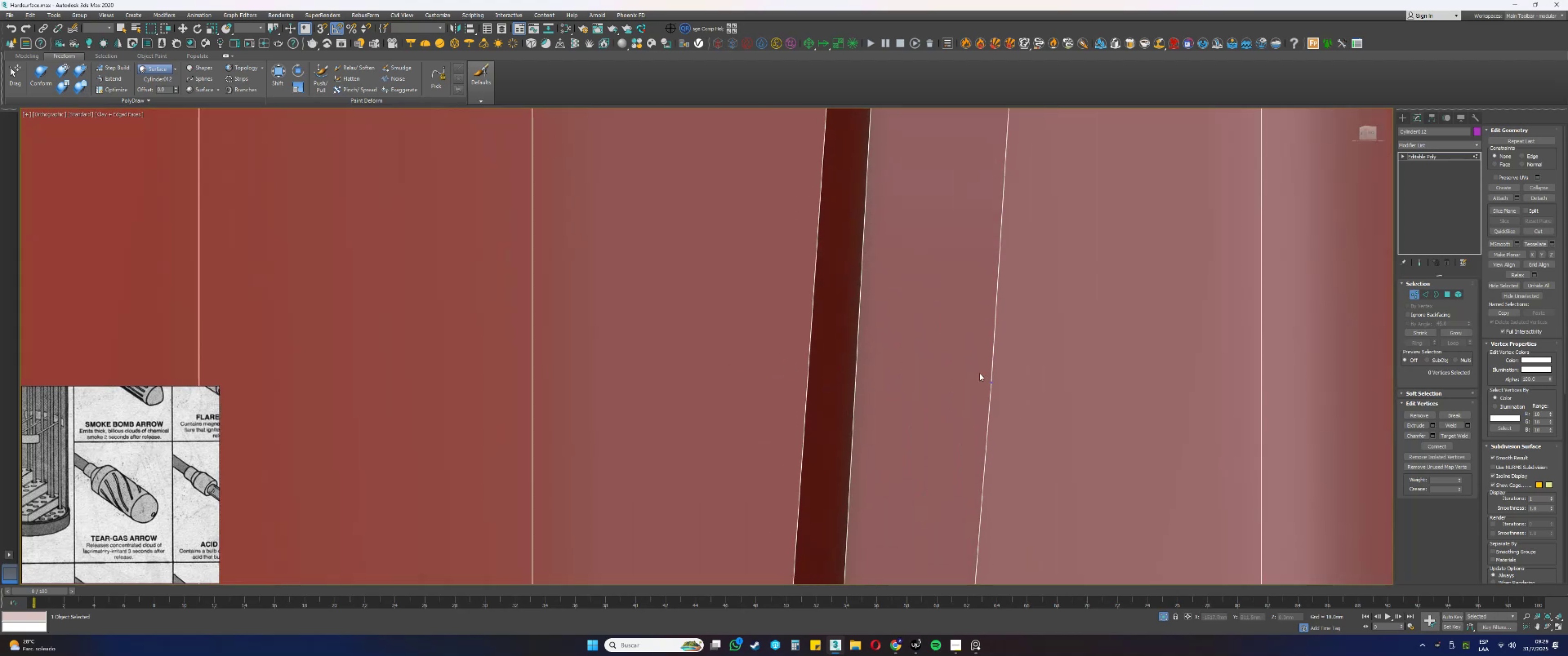 
key(Backspace)
 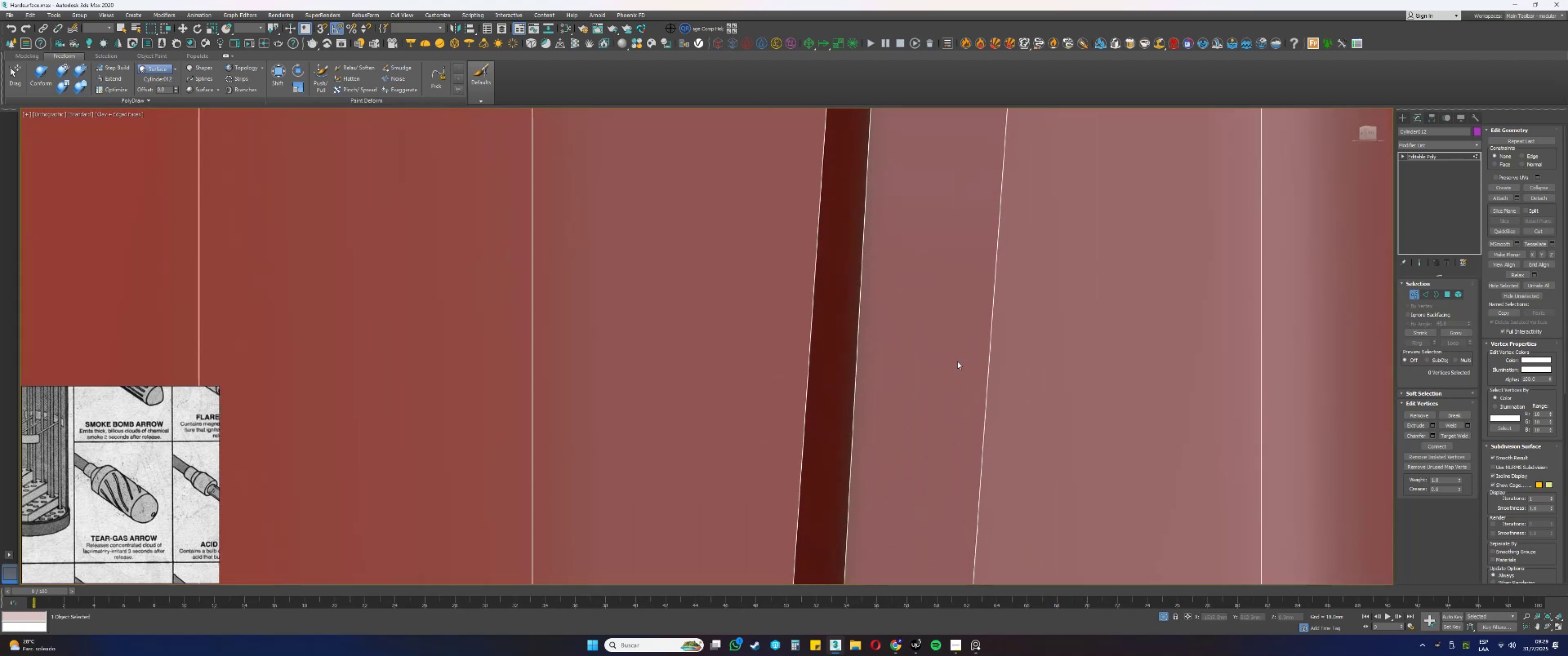 
scroll: coordinate [924, 379], scroll_direction: down, amount: 3.0
 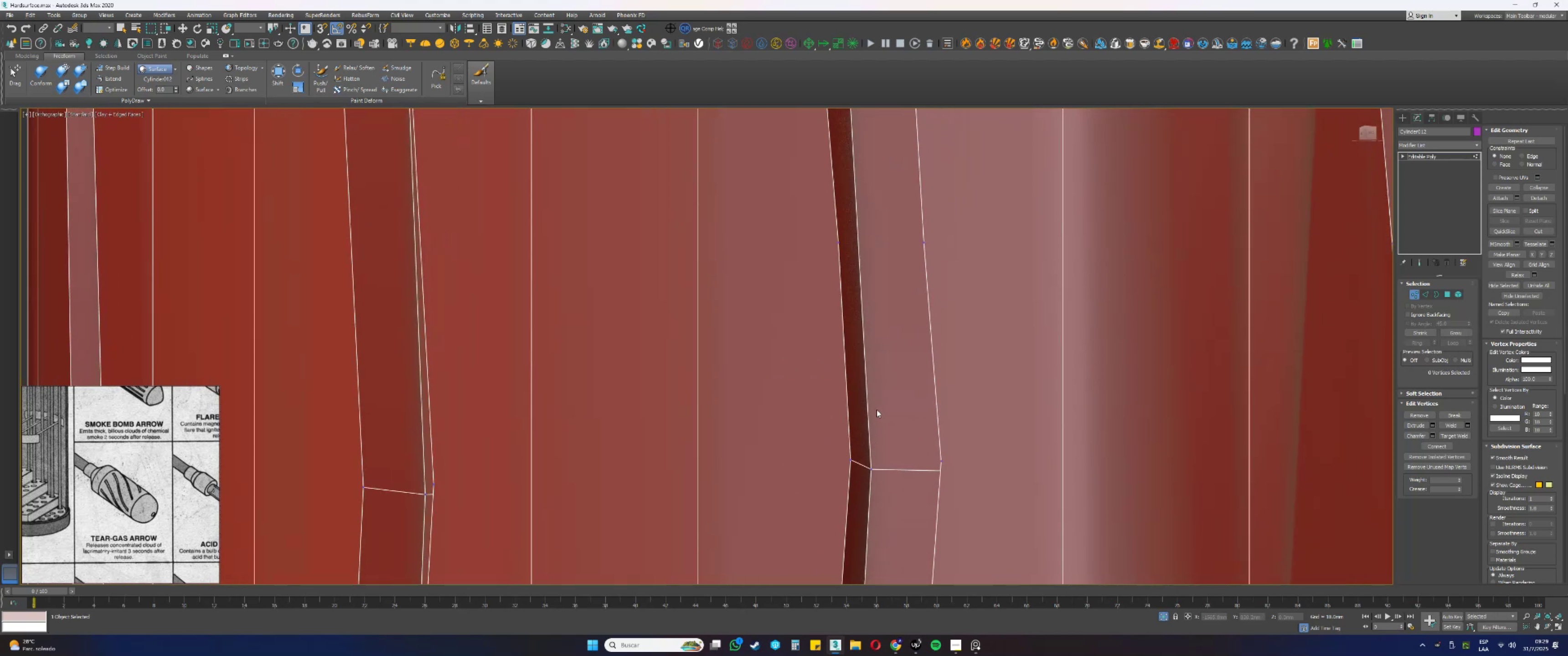 
left_click_drag(start_coordinate=[950, 276], to_coordinate=[908, 223])
 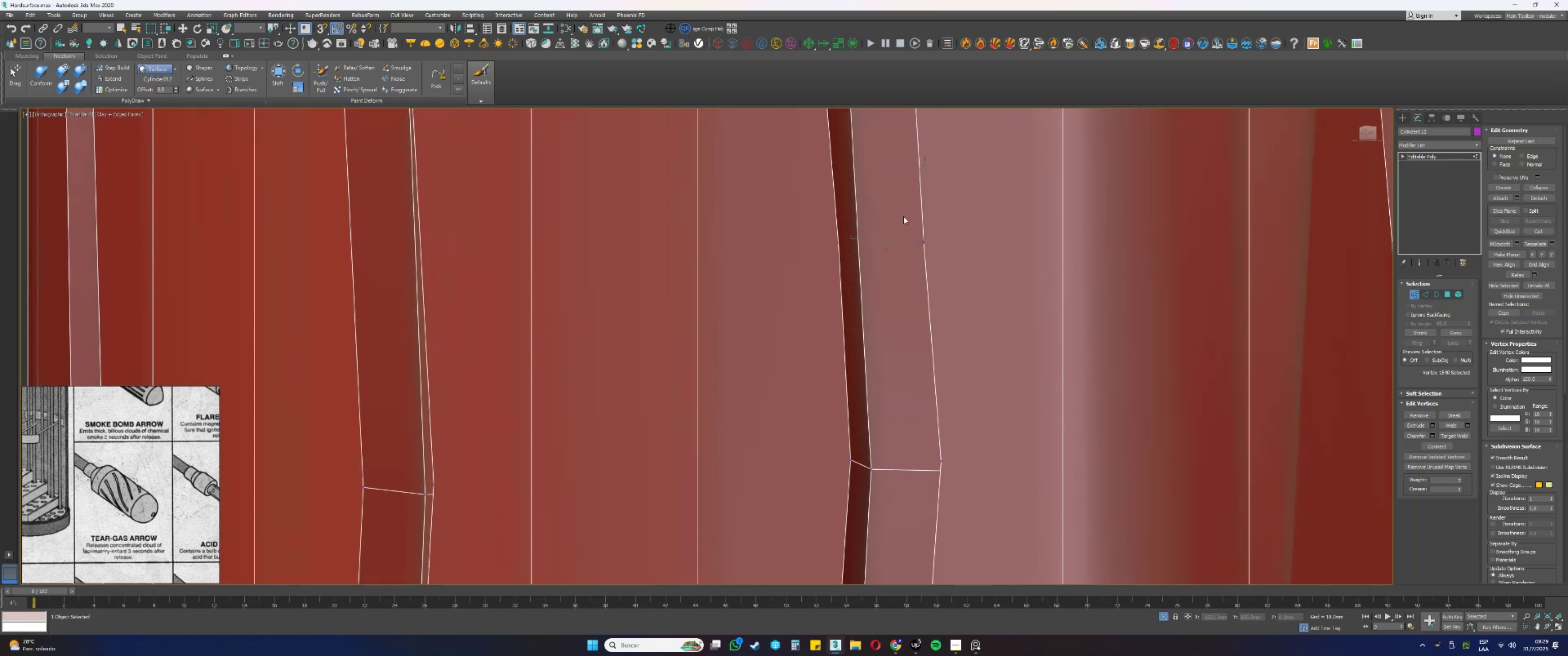 
hold_key(key=AltLeft, duration=0.34)
 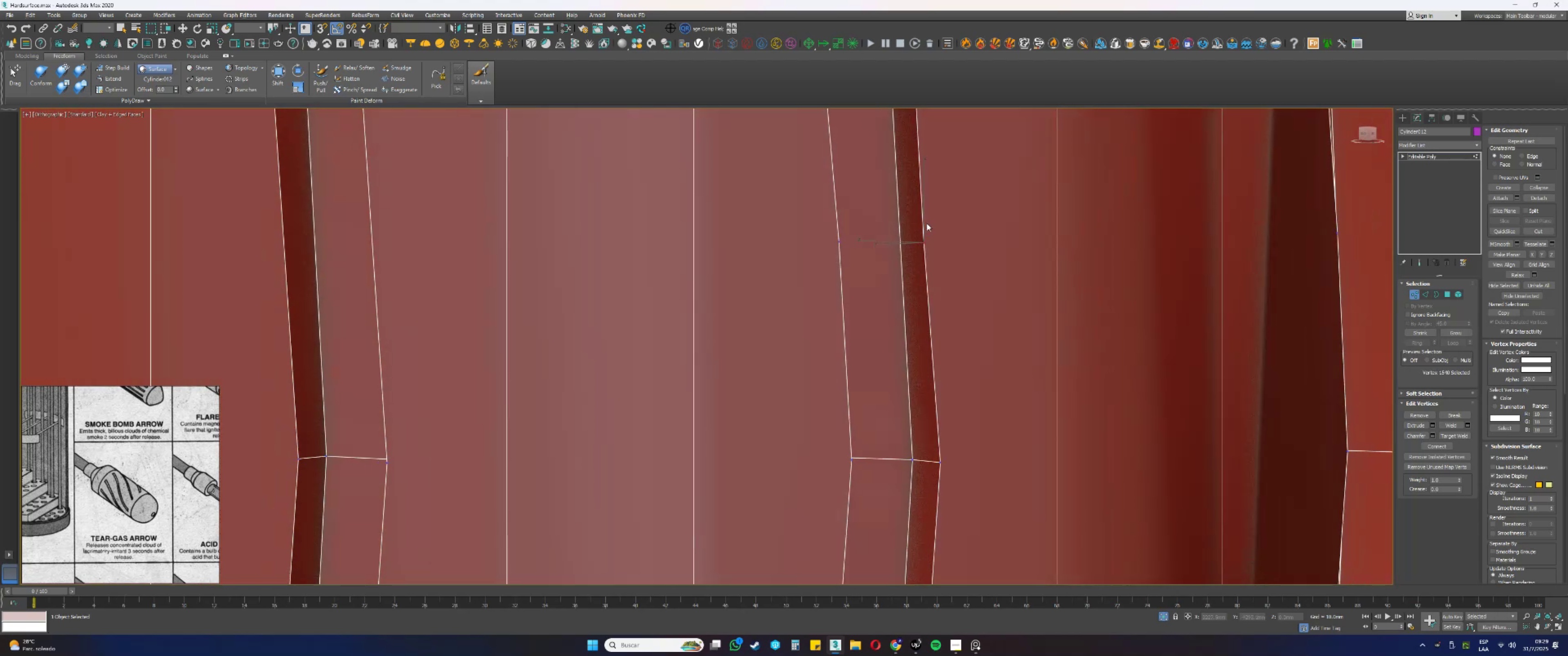 
key(Alt+AltLeft)
 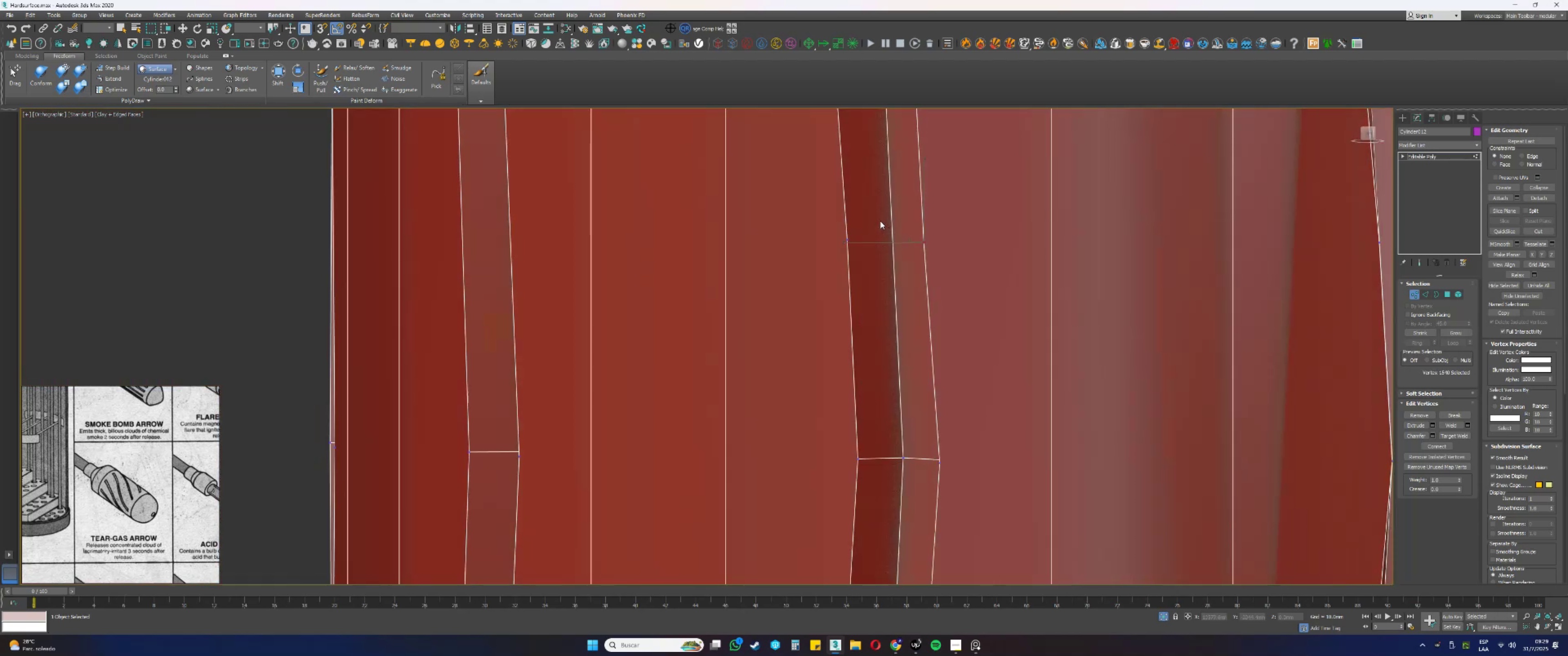 
key(Backspace)
 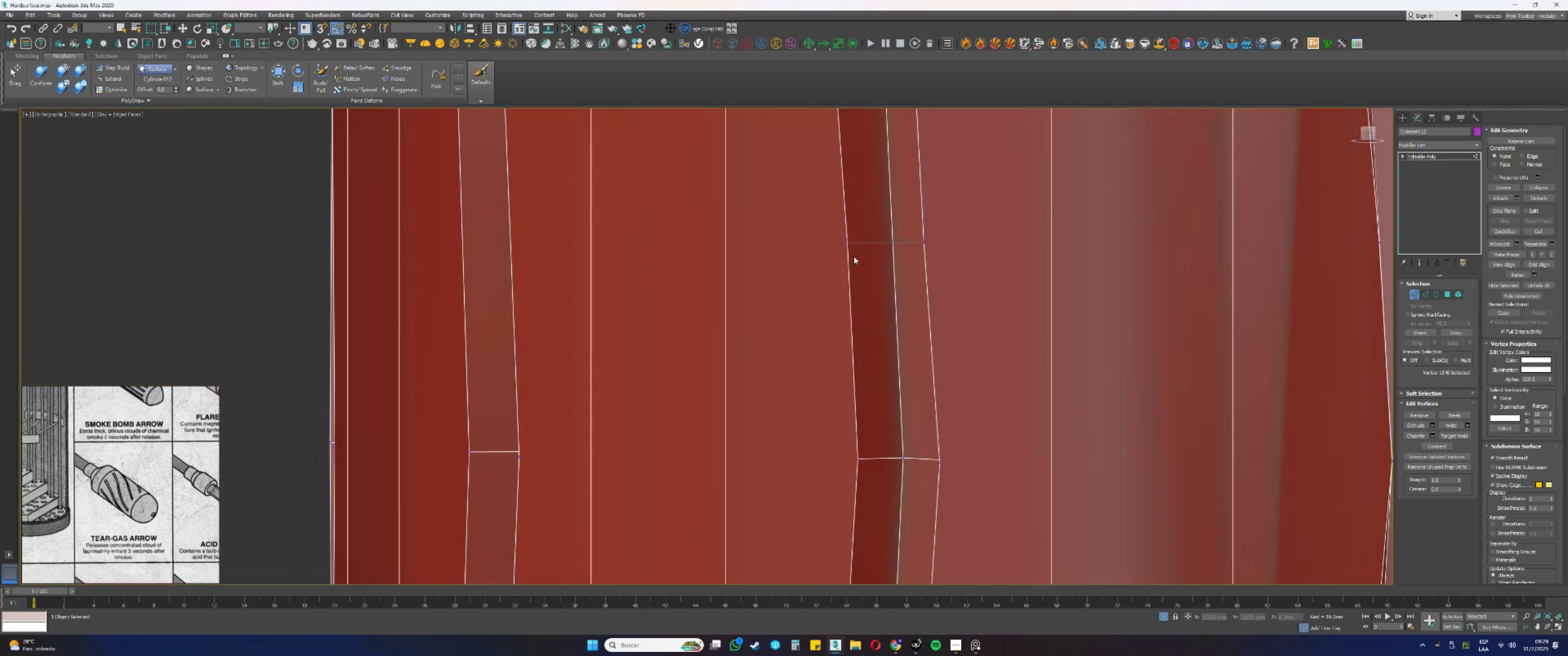 
left_click_drag(start_coordinate=[858, 258], to_coordinate=[824, 216])
 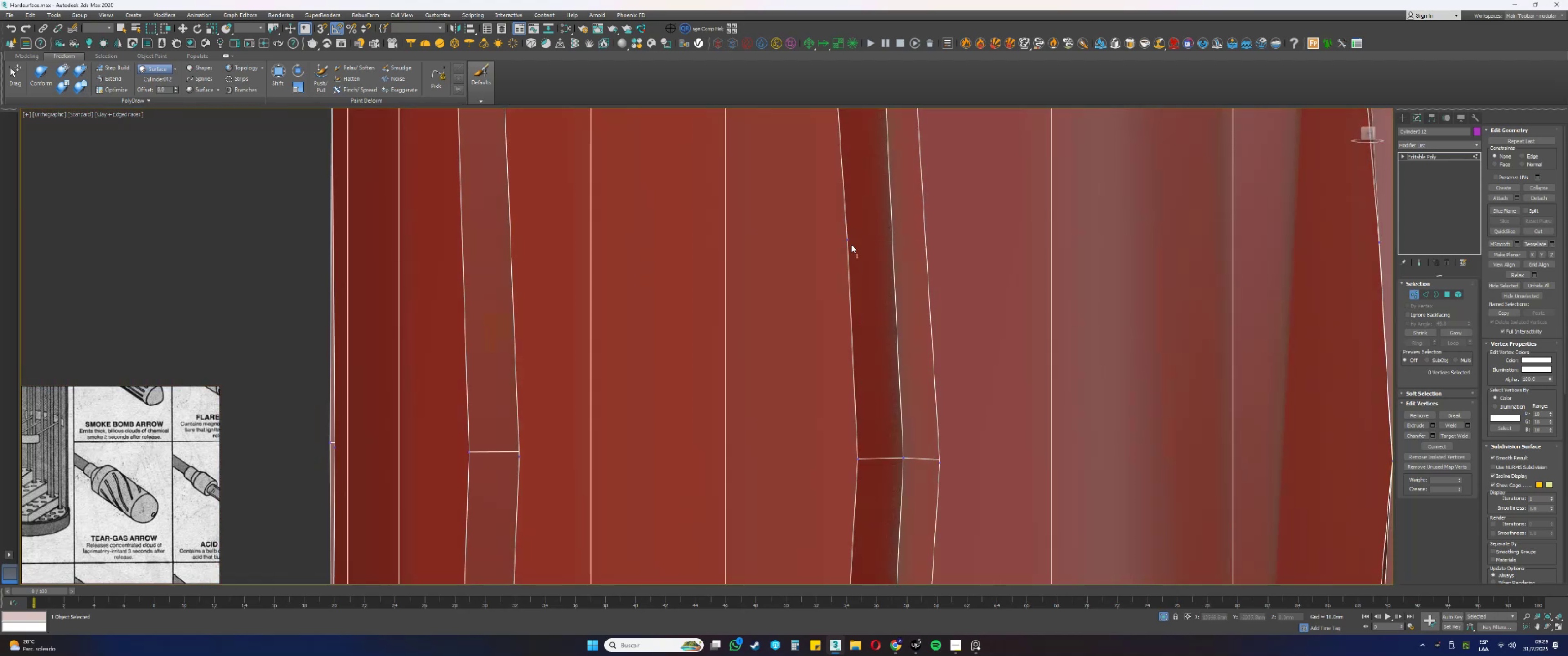 
key(Backspace)
 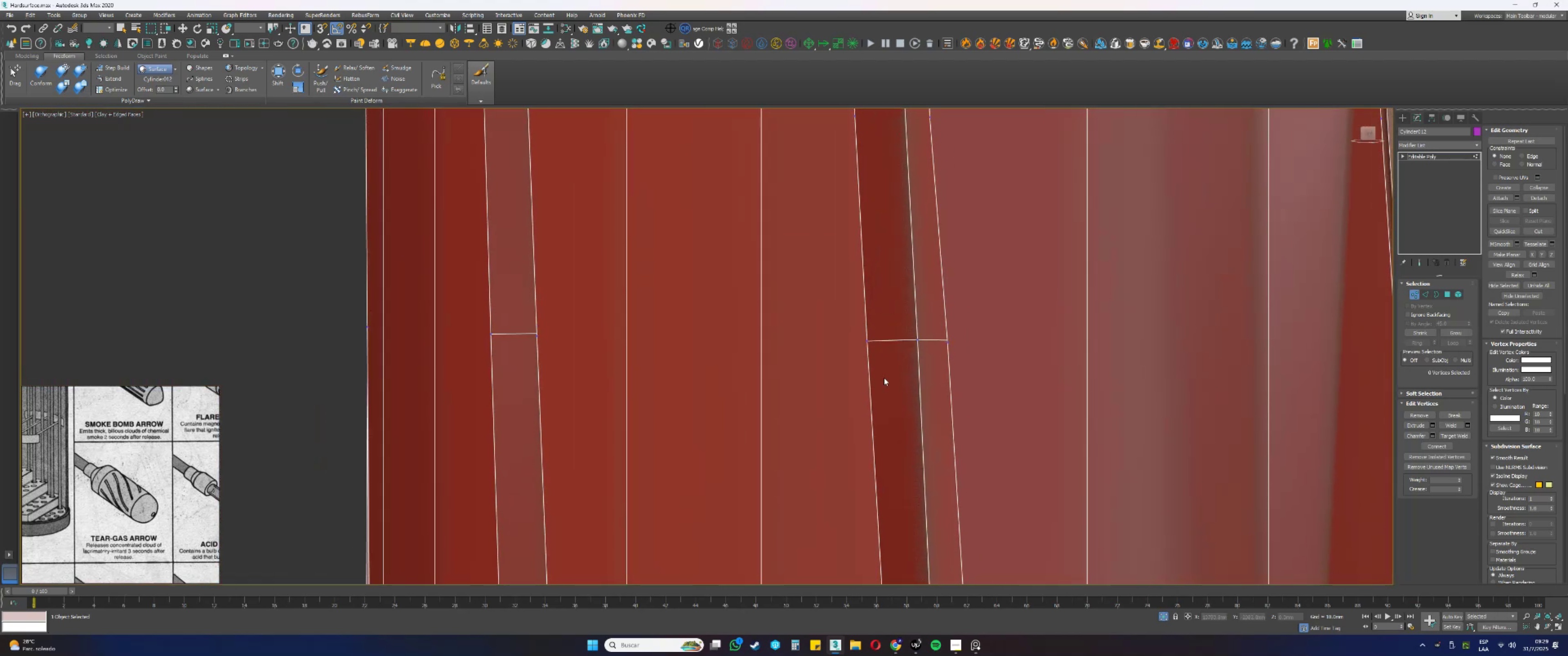 
scroll: coordinate [891, 431], scroll_direction: down, amount: 1.0
 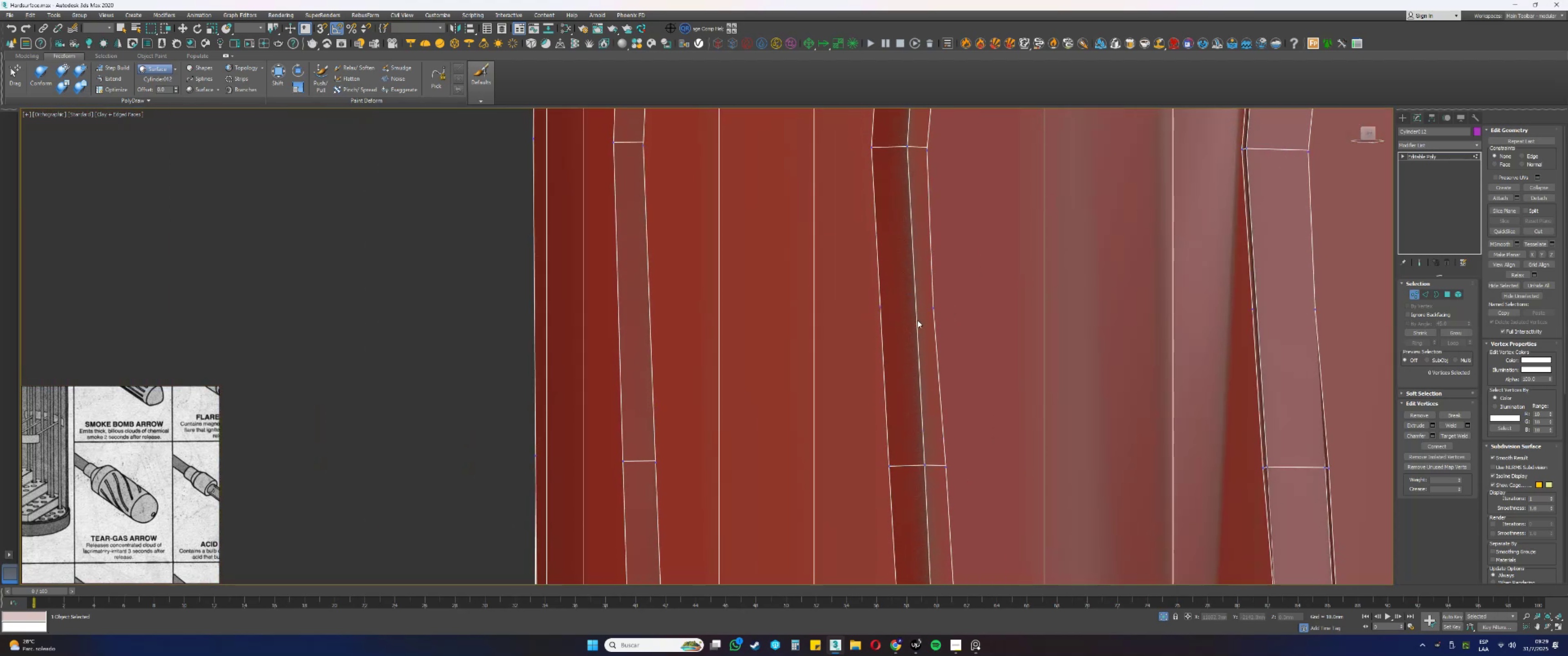 
left_click_drag(start_coordinate=[943, 324], to_coordinate=[921, 297])
 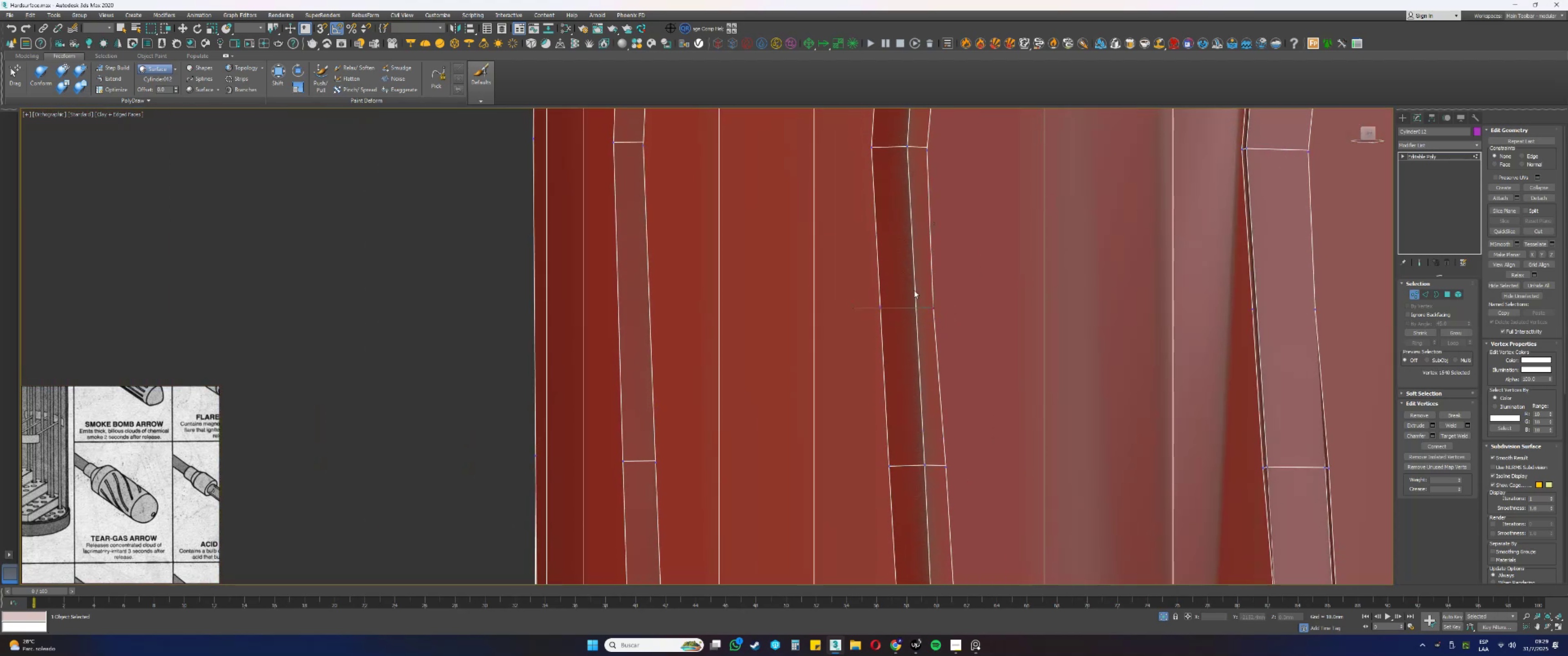 
scroll: coordinate [913, 297], scroll_direction: up, amount: 2.0
 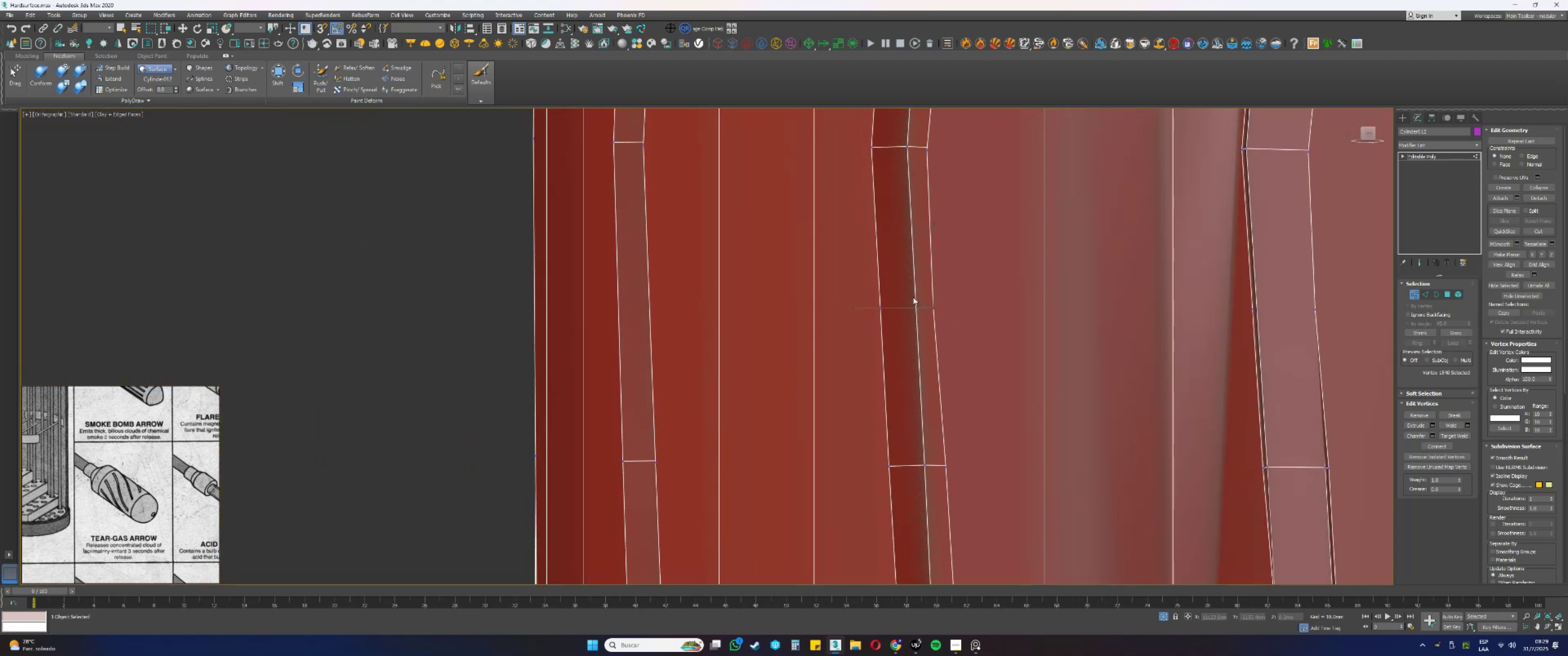 
hold_key(key=AltLeft, duration=0.83)
 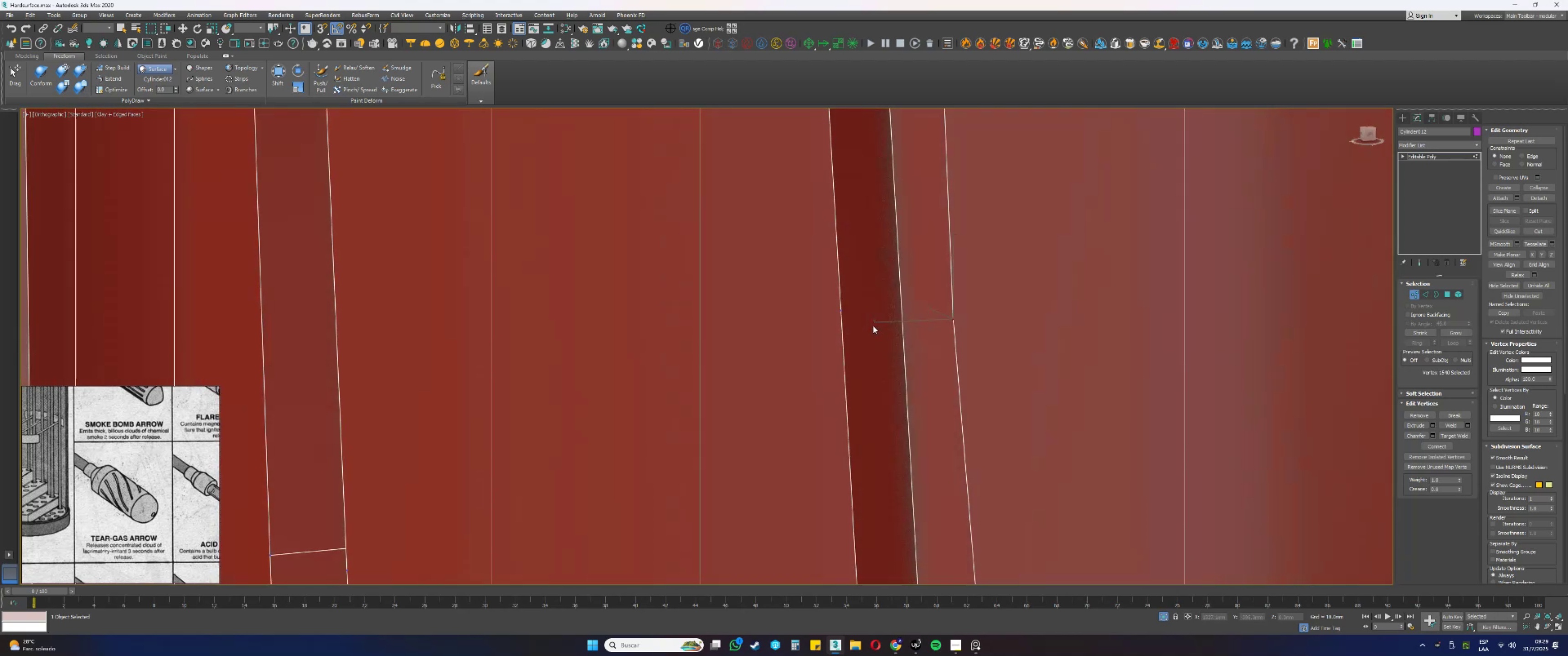 
key(Backspace)
 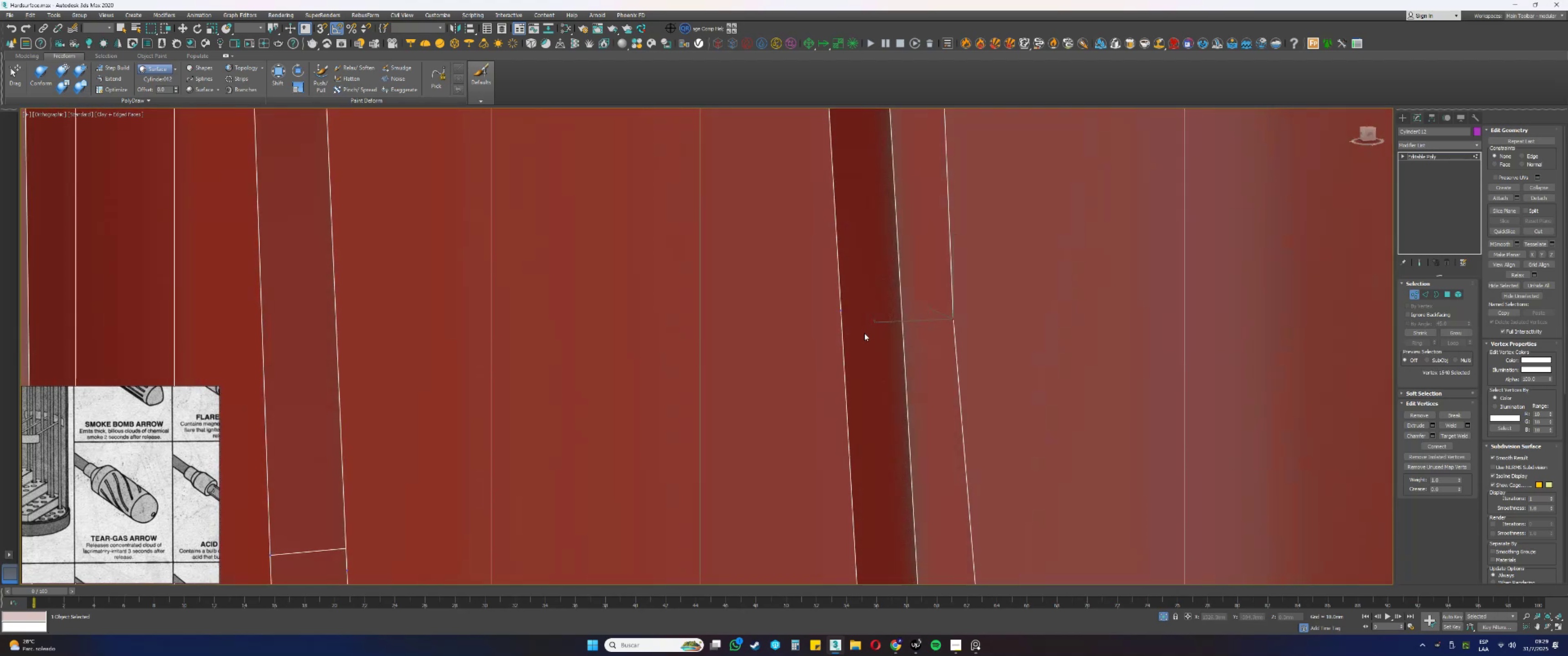 
left_click_drag(start_coordinate=[851, 323], to_coordinate=[830, 296])
 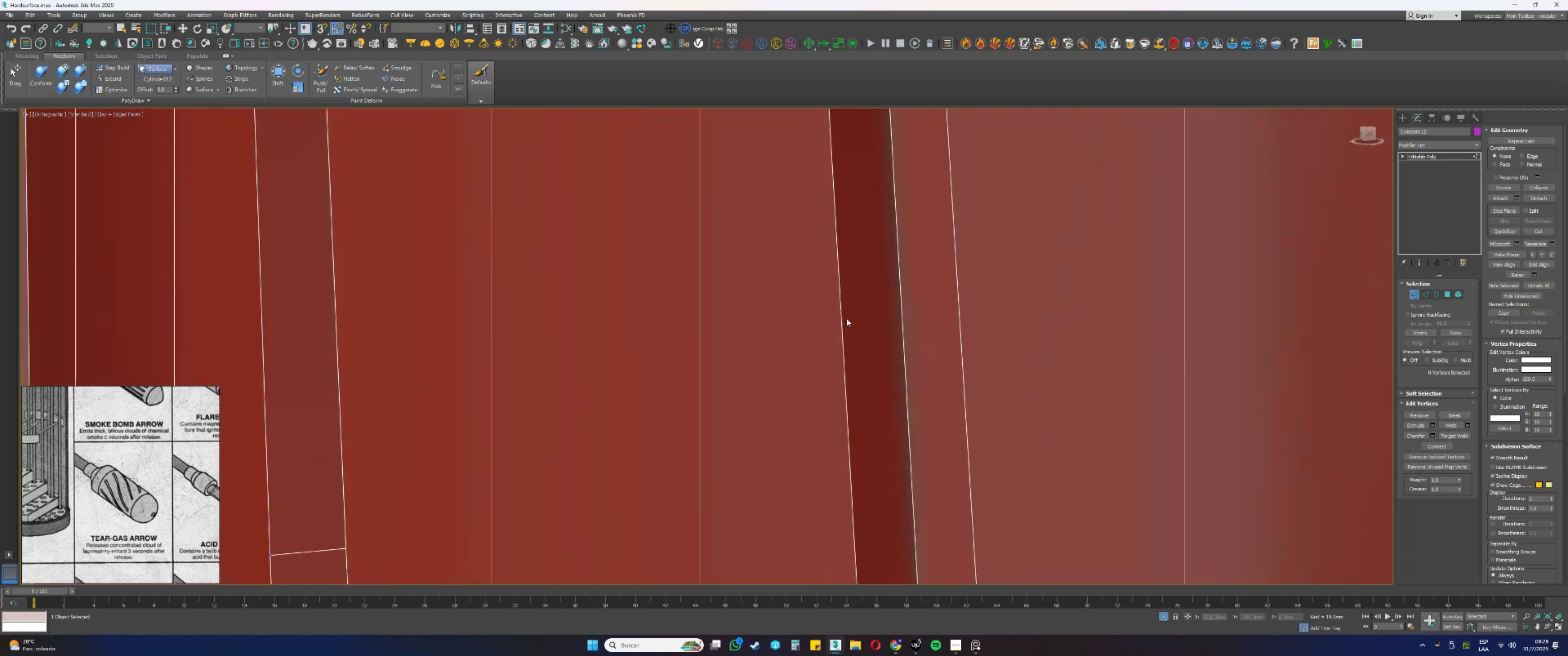 
key(Backspace)
 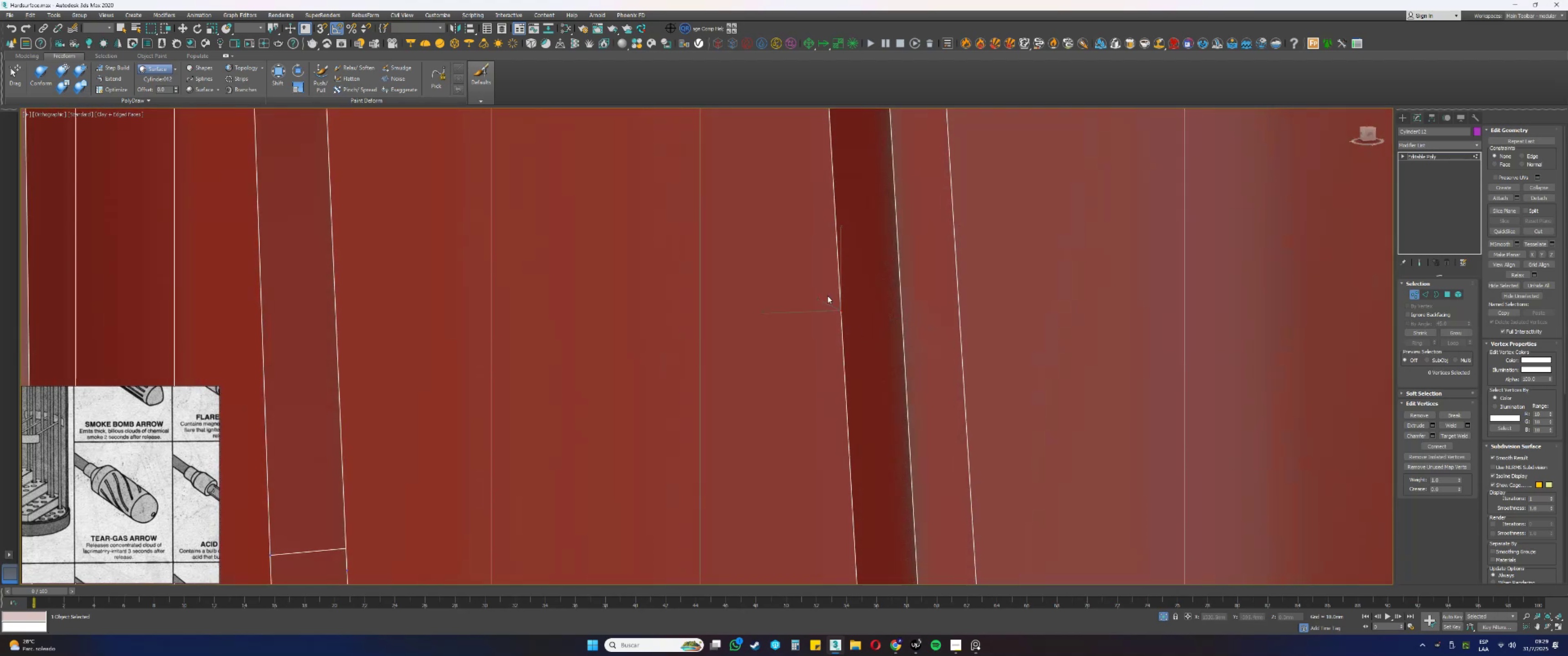 
scroll: coordinate [834, 424], scroll_direction: down, amount: 2.0
 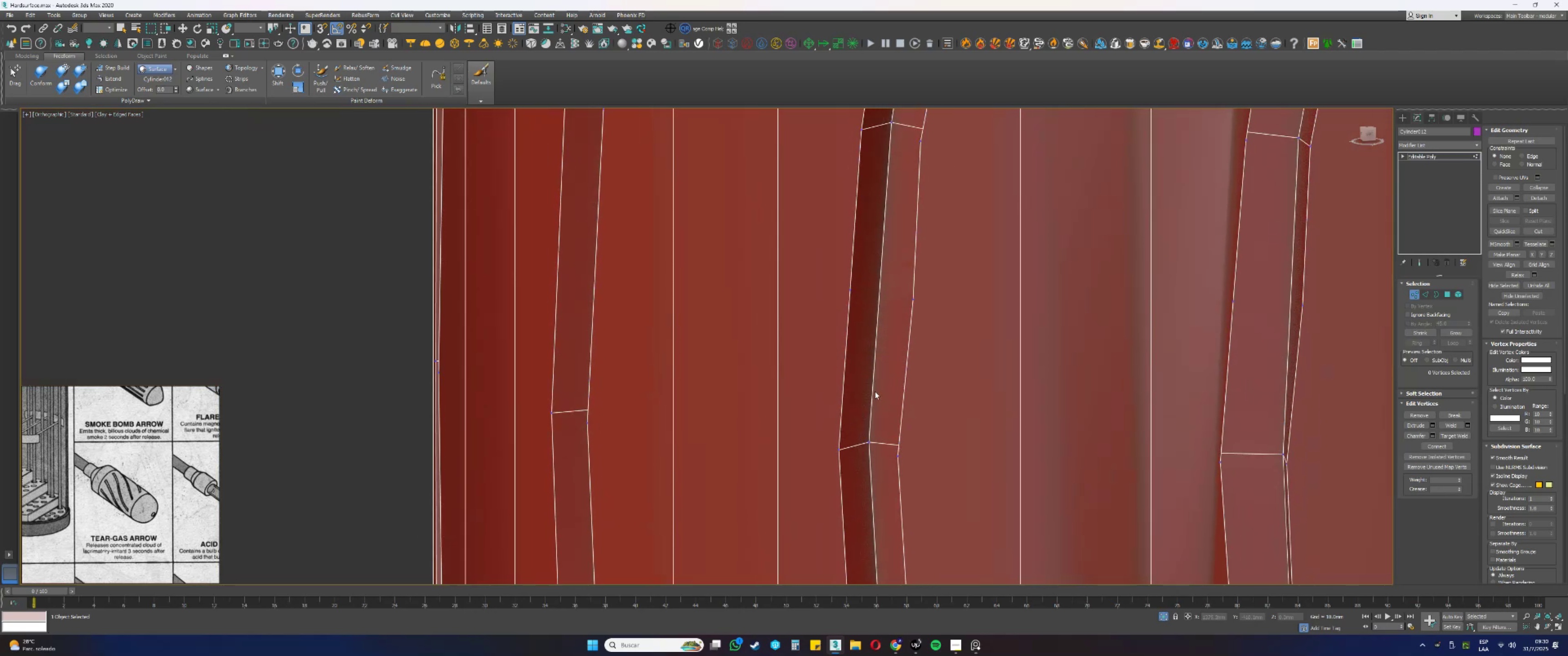 
left_click_drag(start_coordinate=[928, 324], to_coordinate=[897, 290])
 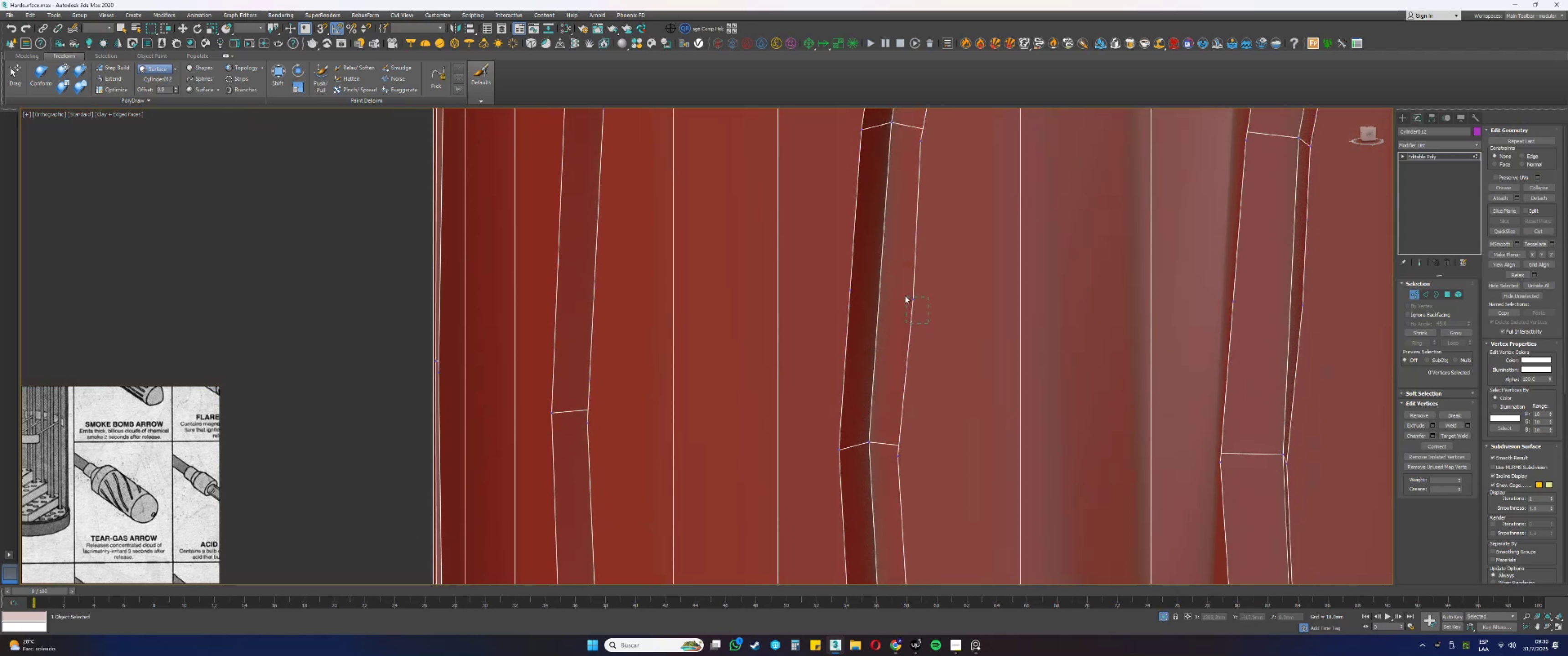 
key(Backspace)
 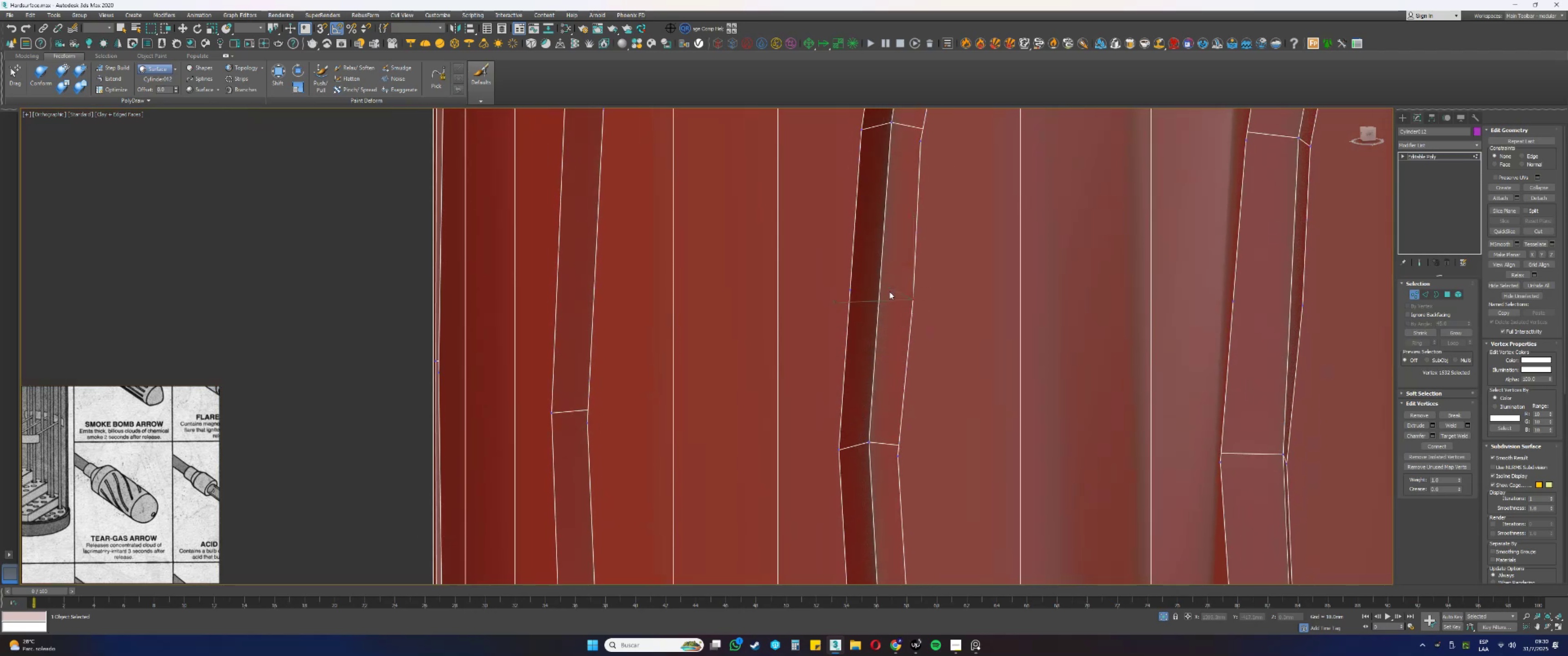 
left_click_drag(start_coordinate=[875, 302], to_coordinate=[849, 277])
 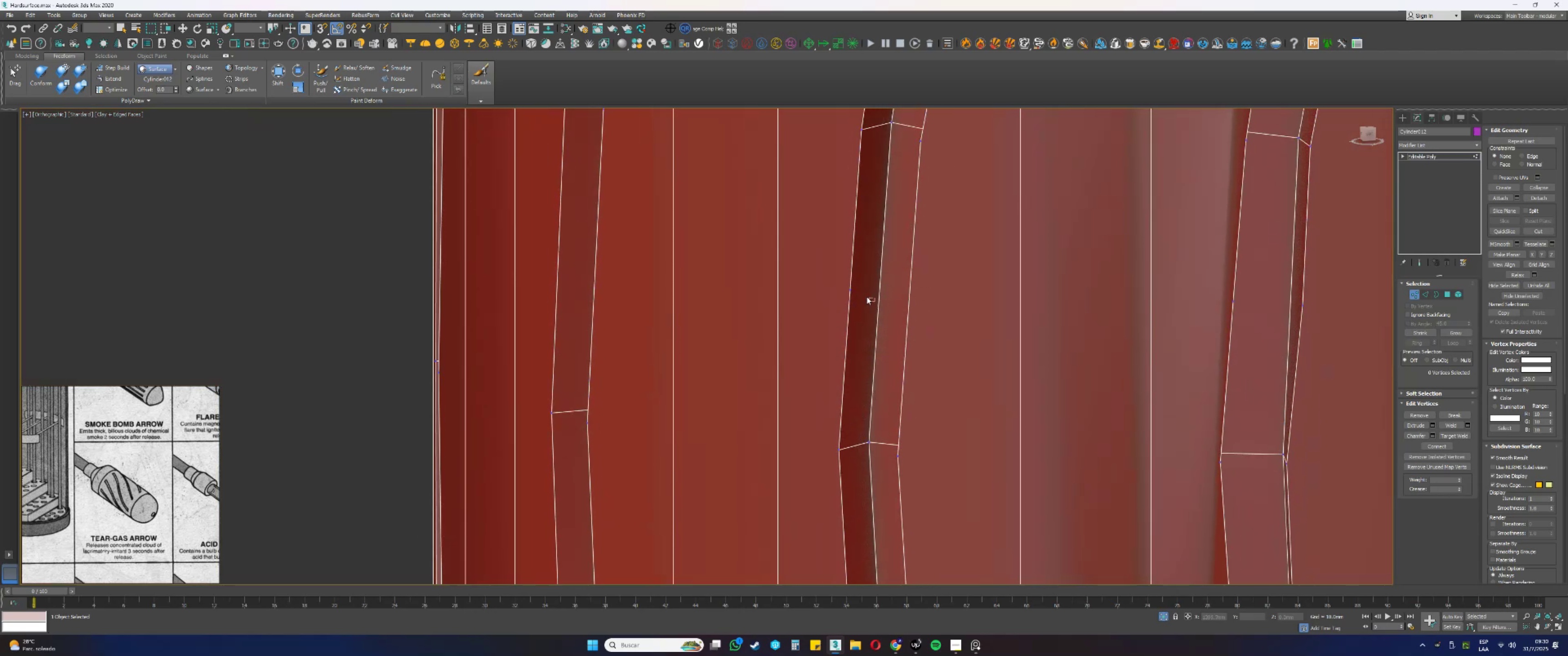 
key(Backspace)
 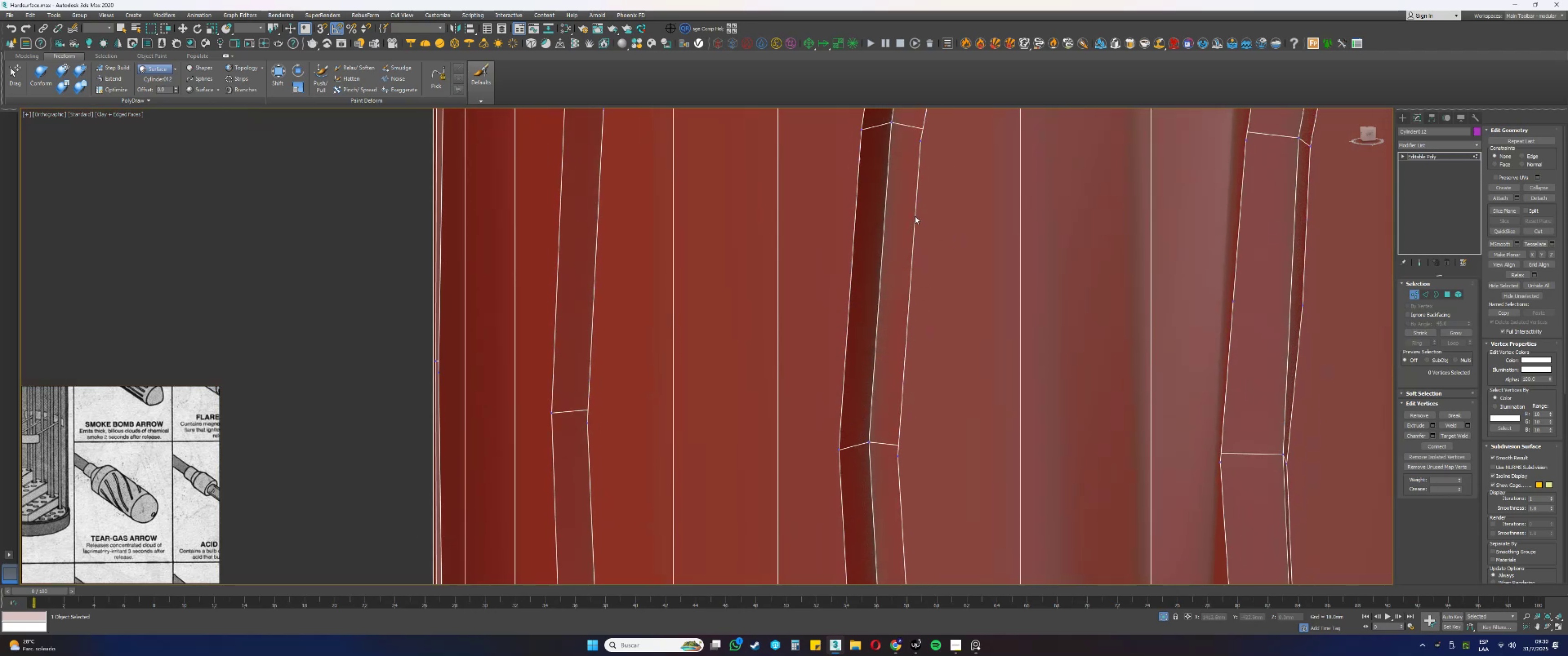 
scroll: coordinate [896, 330], scroll_direction: up, amount: 1.0
 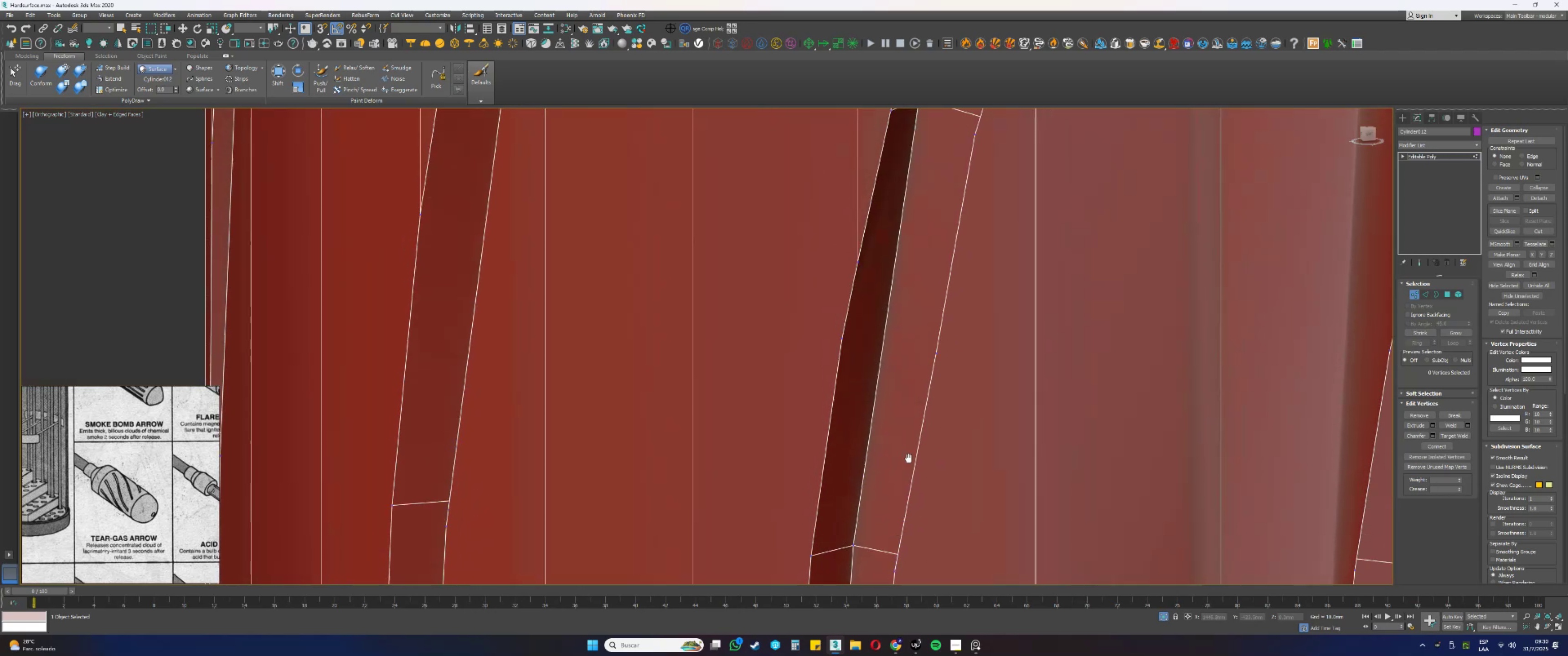 
left_click_drag(start_coordinate=[948, 381], to_coordinate=[913, 339])
 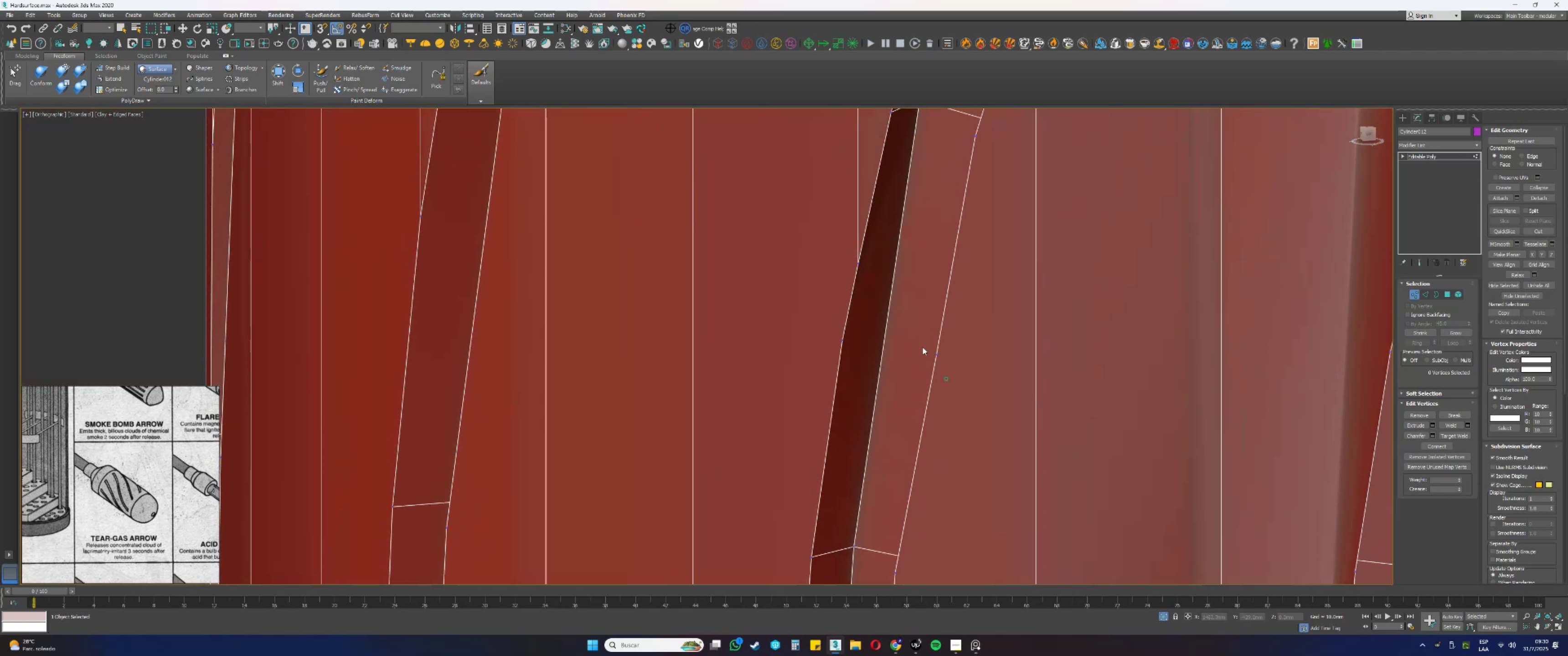 
key(Backspace)
 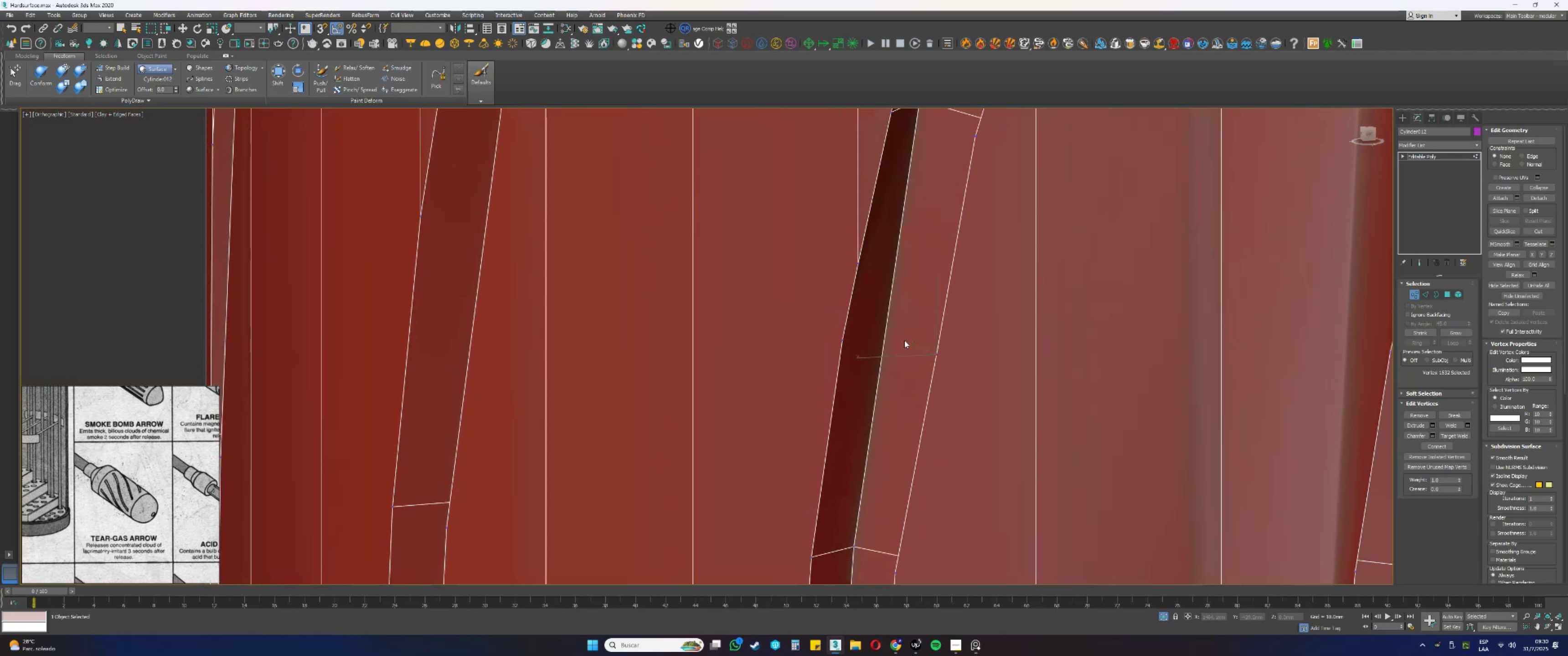 
left_click_drag(start_coordinate=[875, 368], to_coordinate=[818, 320])
 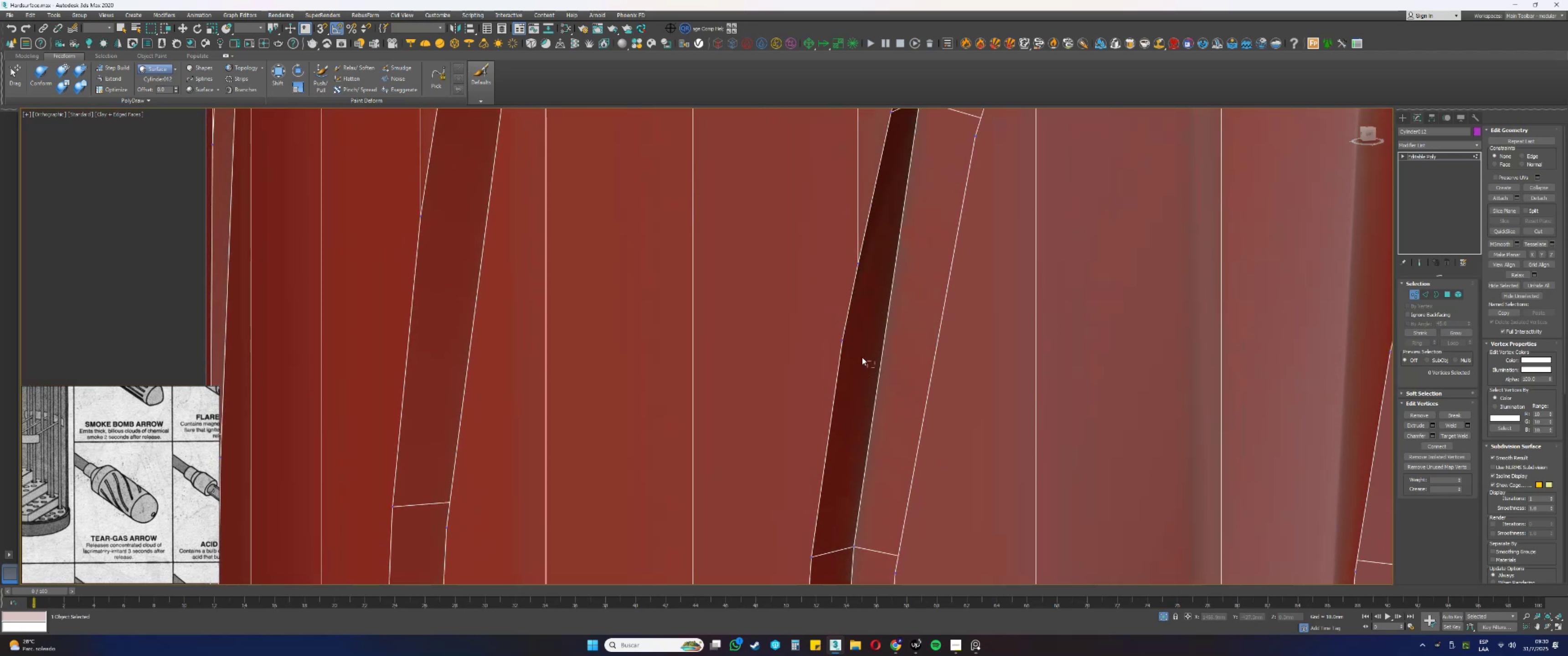 
key(Backspace)
 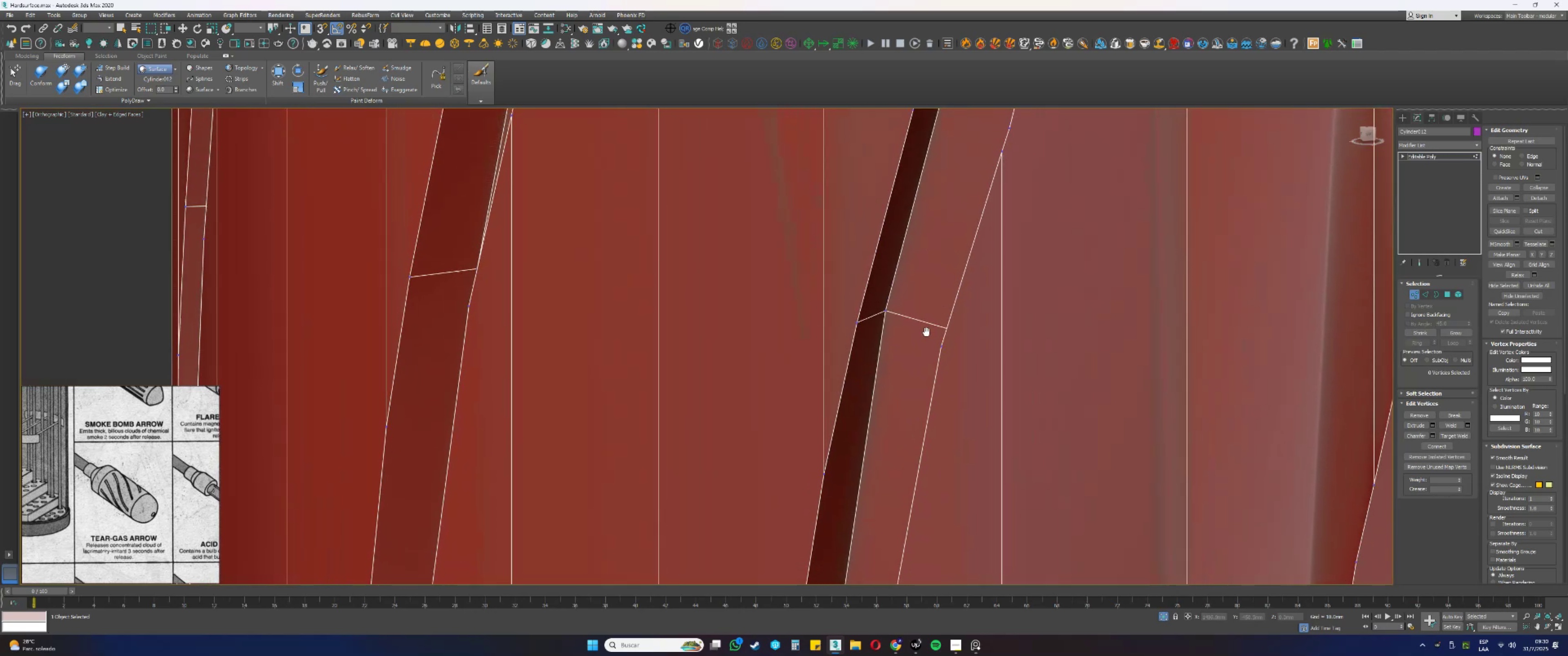 
left_click_drag(start_coordinate=[949, 345], to_coordinate=[933, 339])
 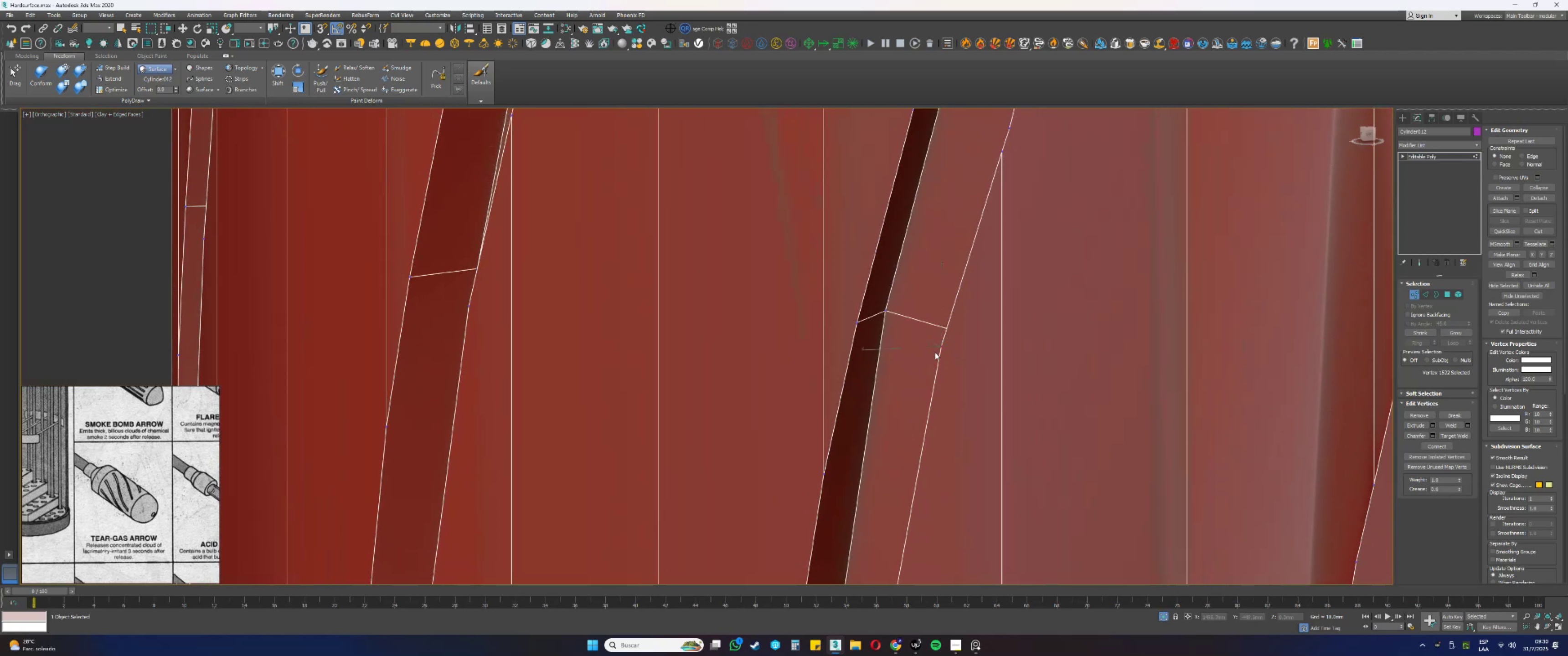 
hold_key(key=AltLeft, duration=0.66)
 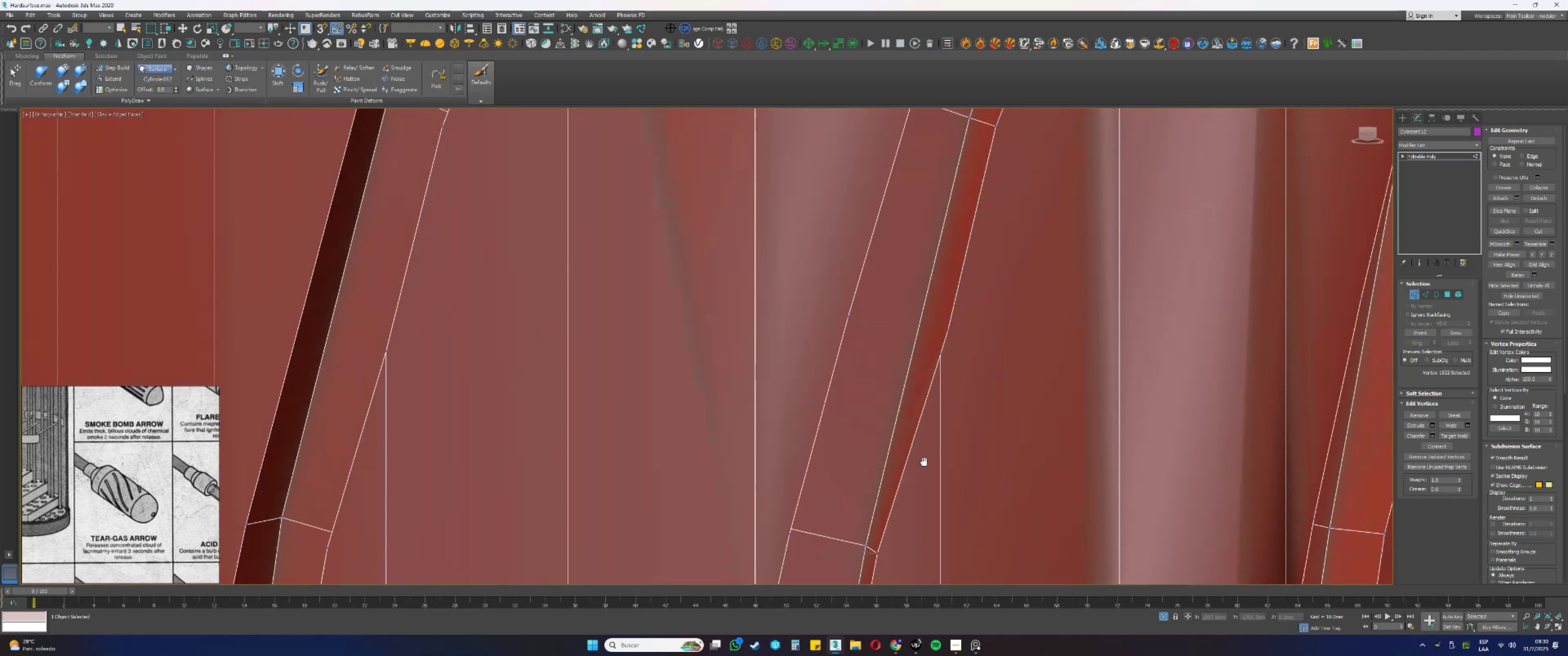 
hold_key(key=AltLeft, duration=0.71)
 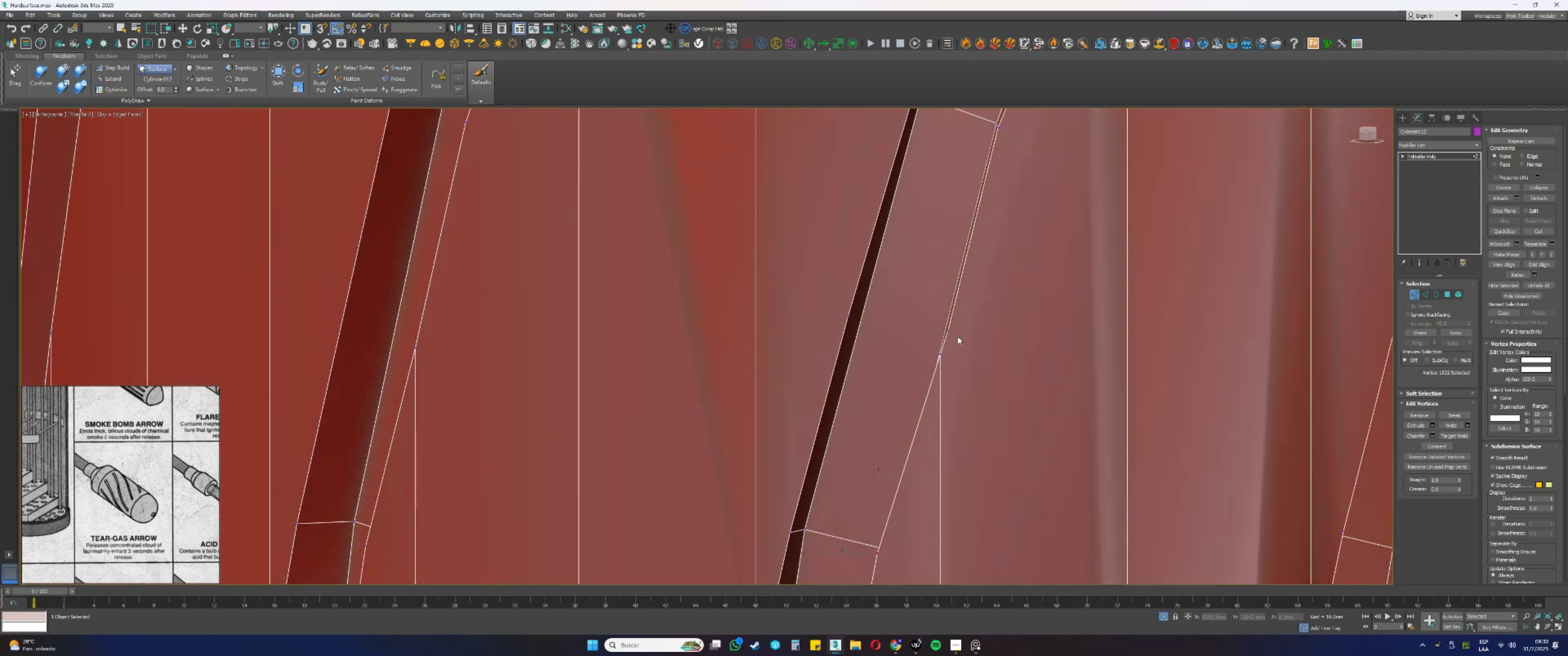 
left_click_drag(start_coordinate=[967, 338], to_coordinate=[935, 317])
 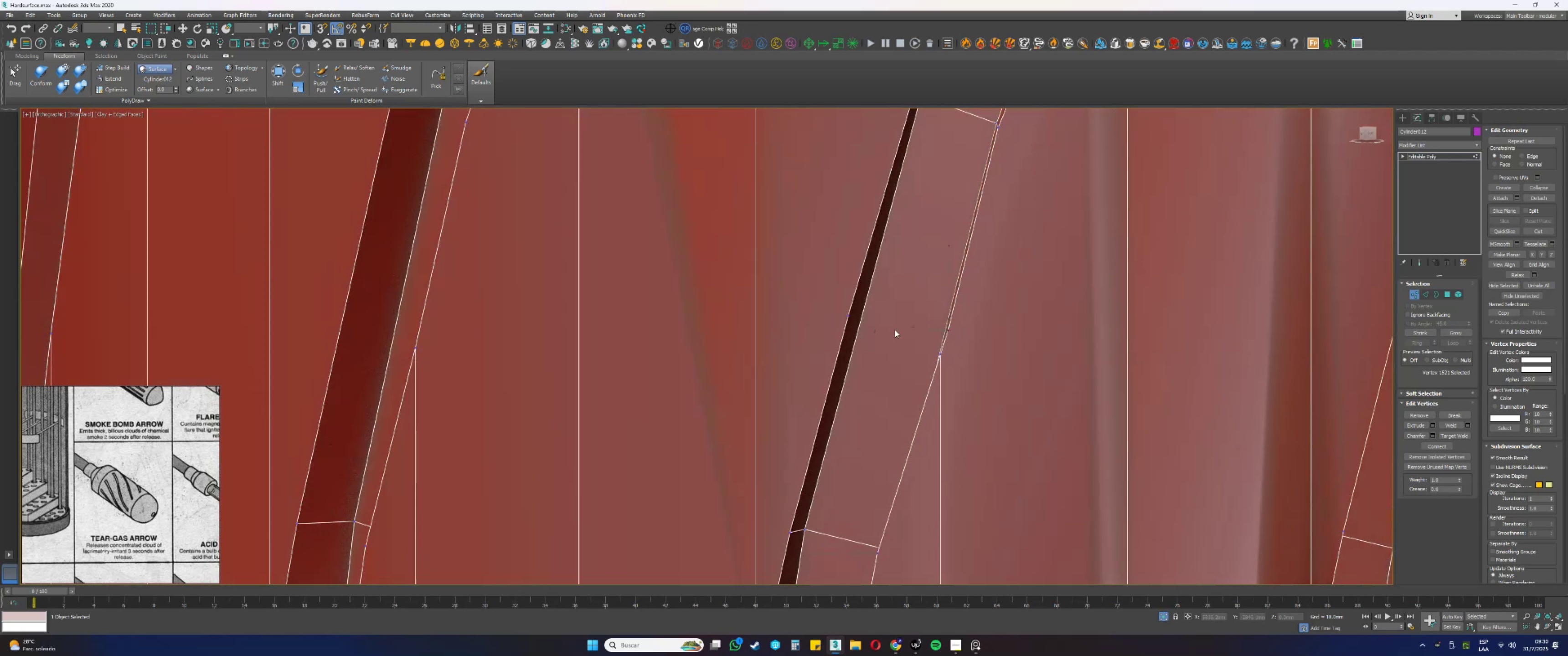 
key(Backspace)
 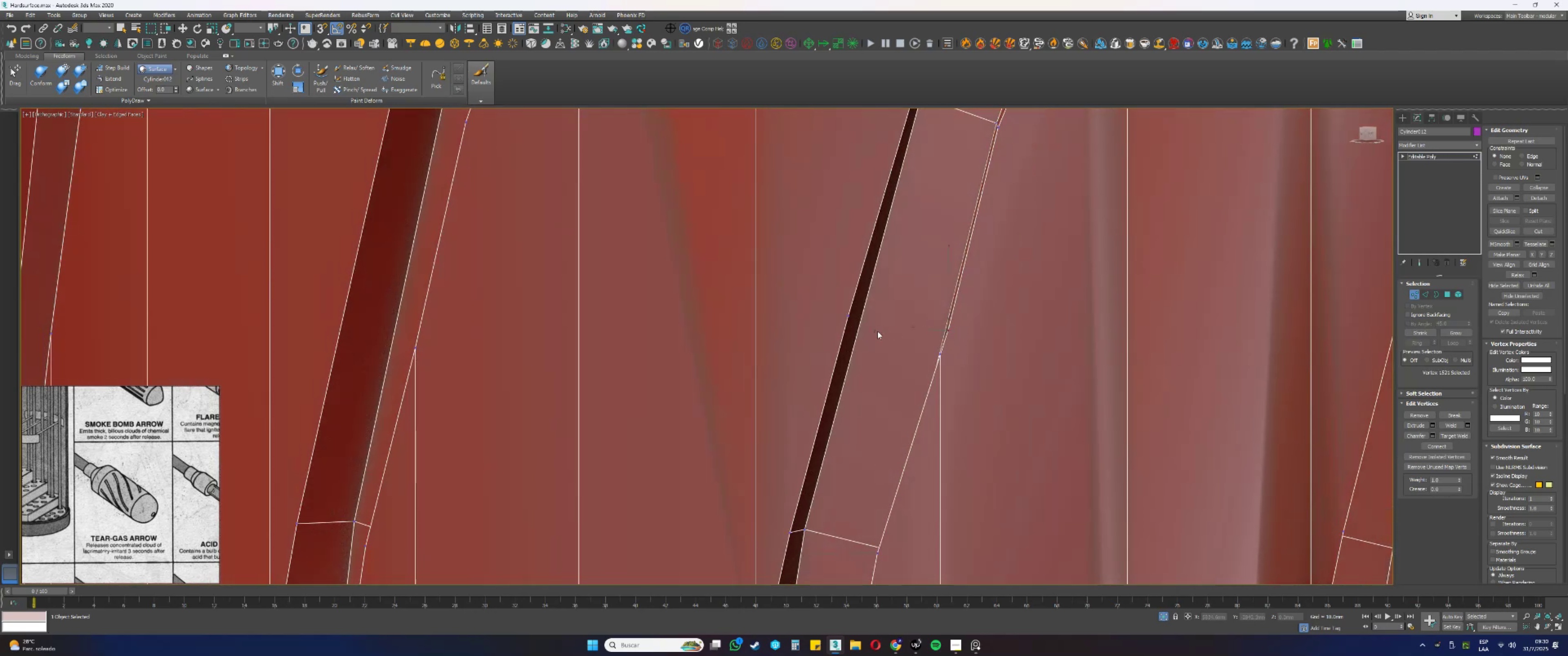 
left_click_drag(start_coordinate=[864, 327], to_coordinate=[829, 297])
 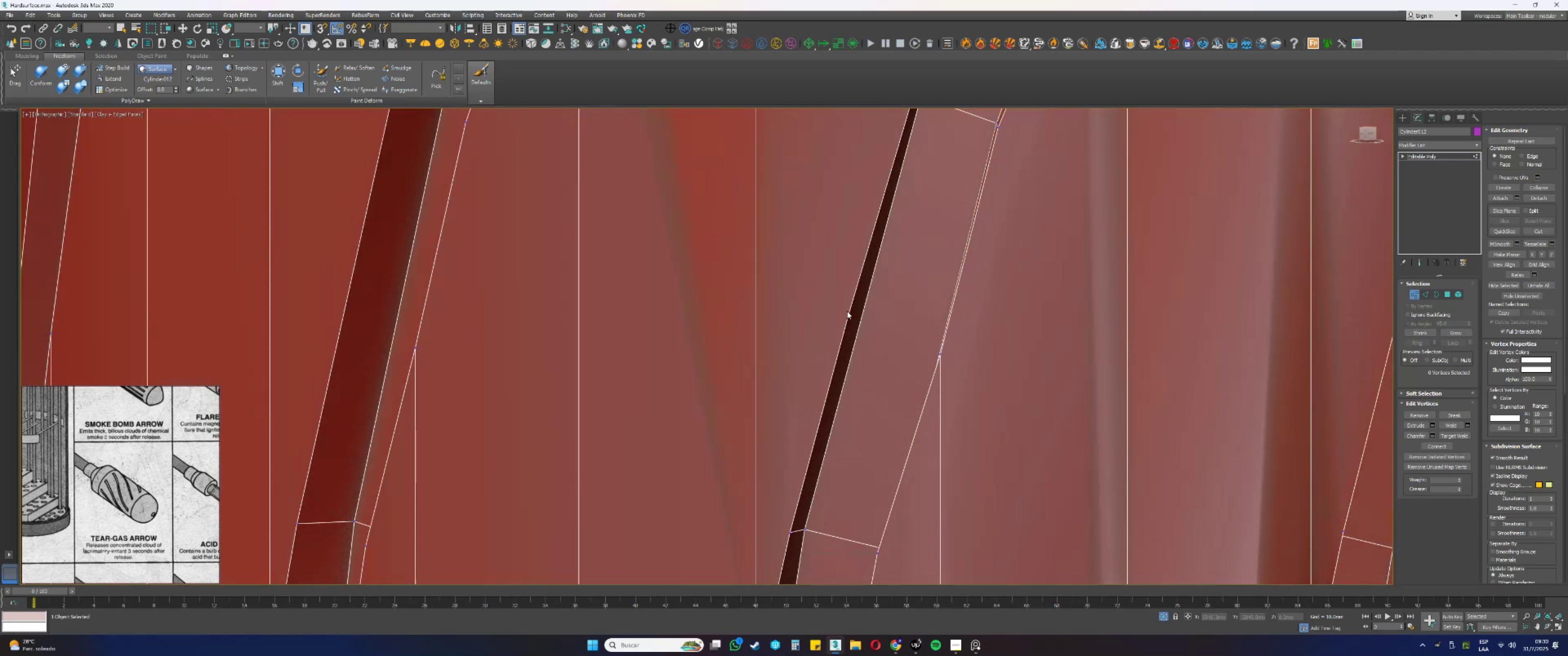 
key(Backspace)
 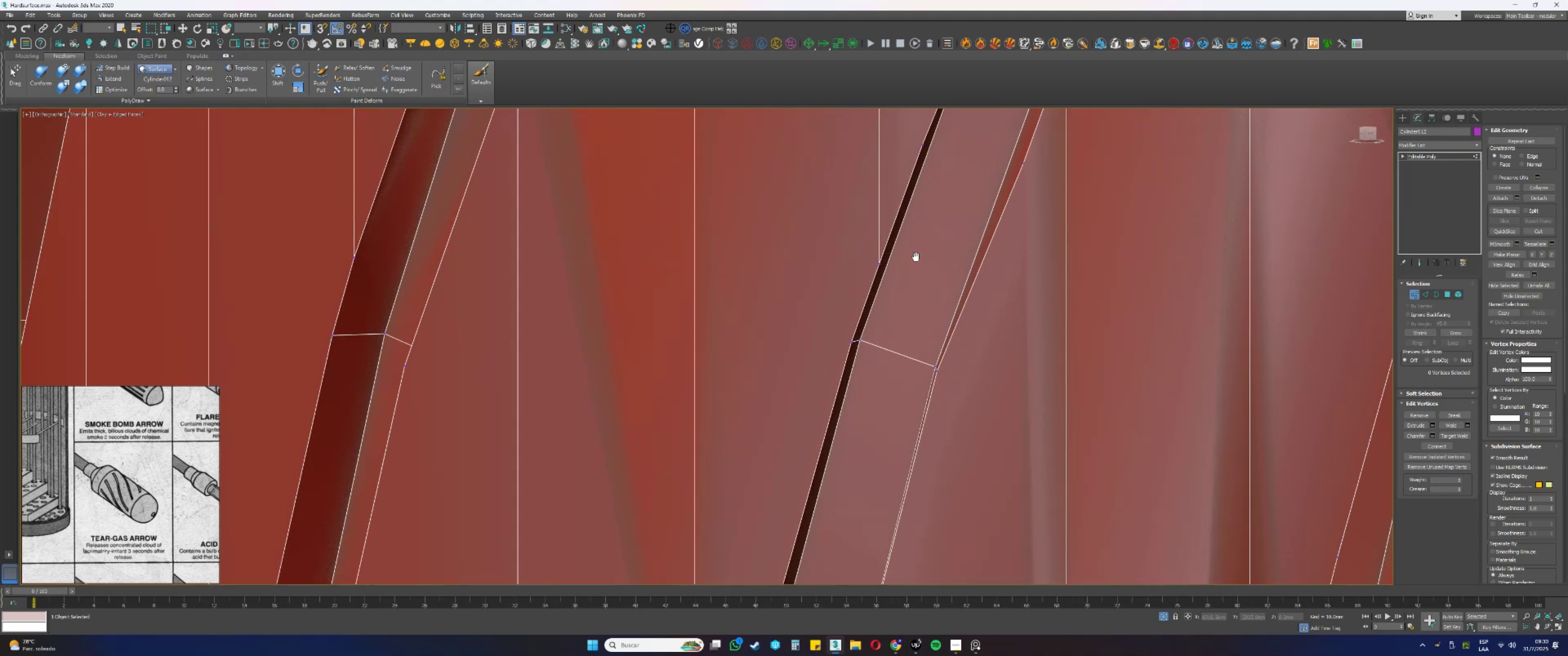 
left_click_drag(start_coordinate=[943, 405], to_coordinate=[901, 358])
 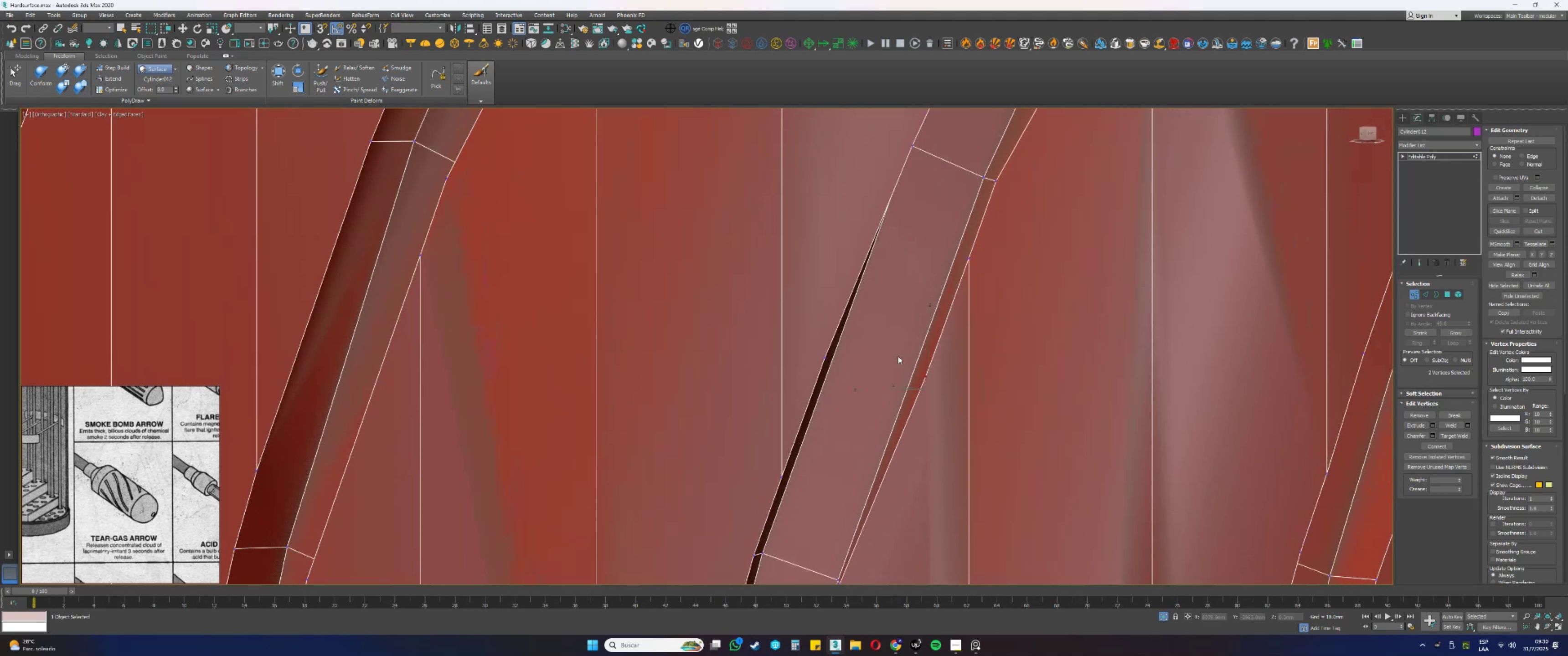 
key(Backspace)
 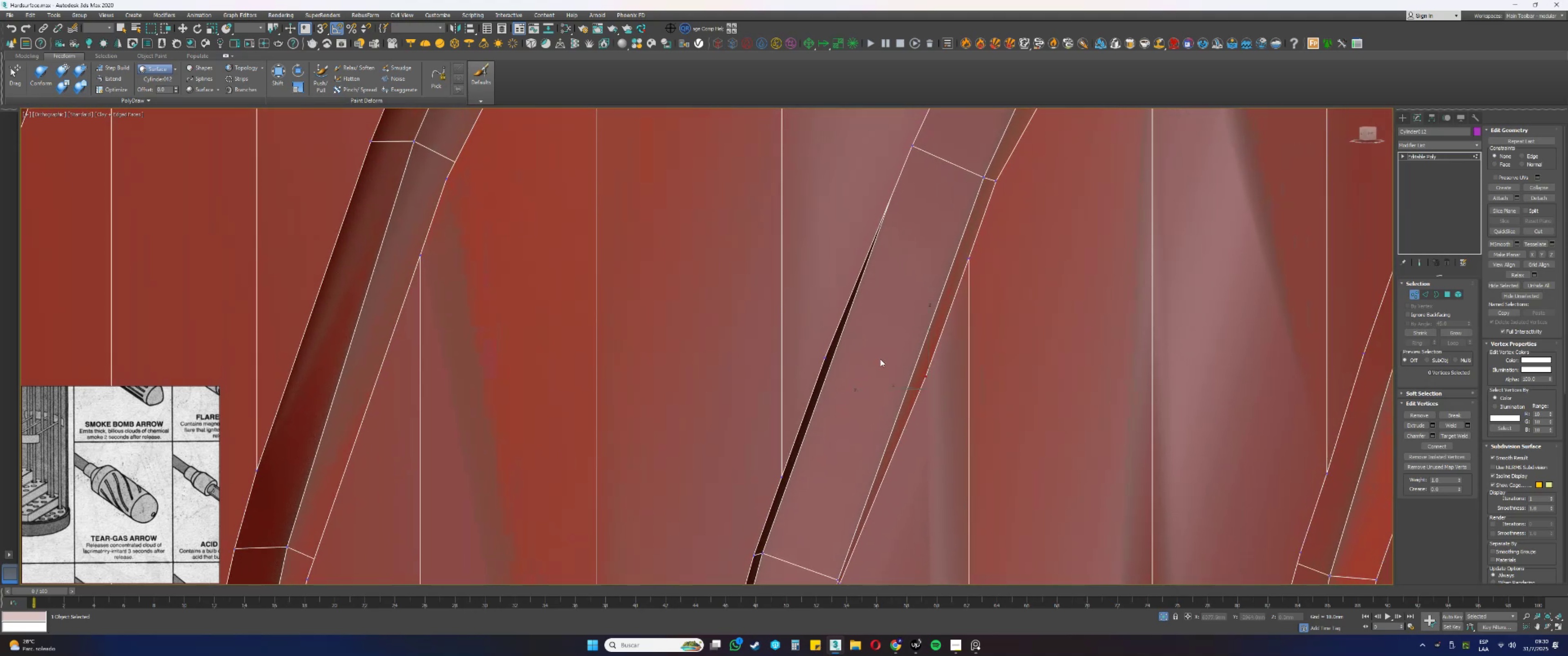 
left_click_drag(start_coordinate=[840, 368], to_coordinate=[812, 343])
 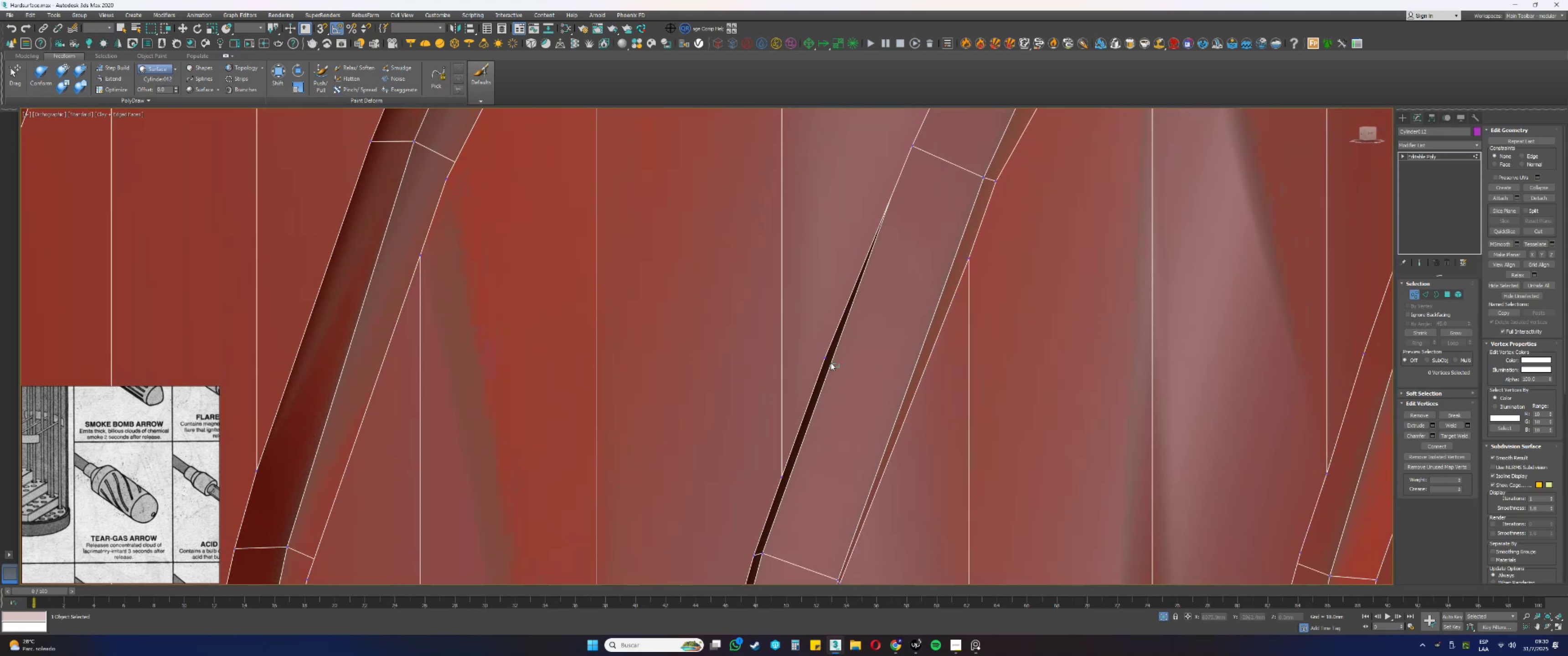 
key(Backspace)
 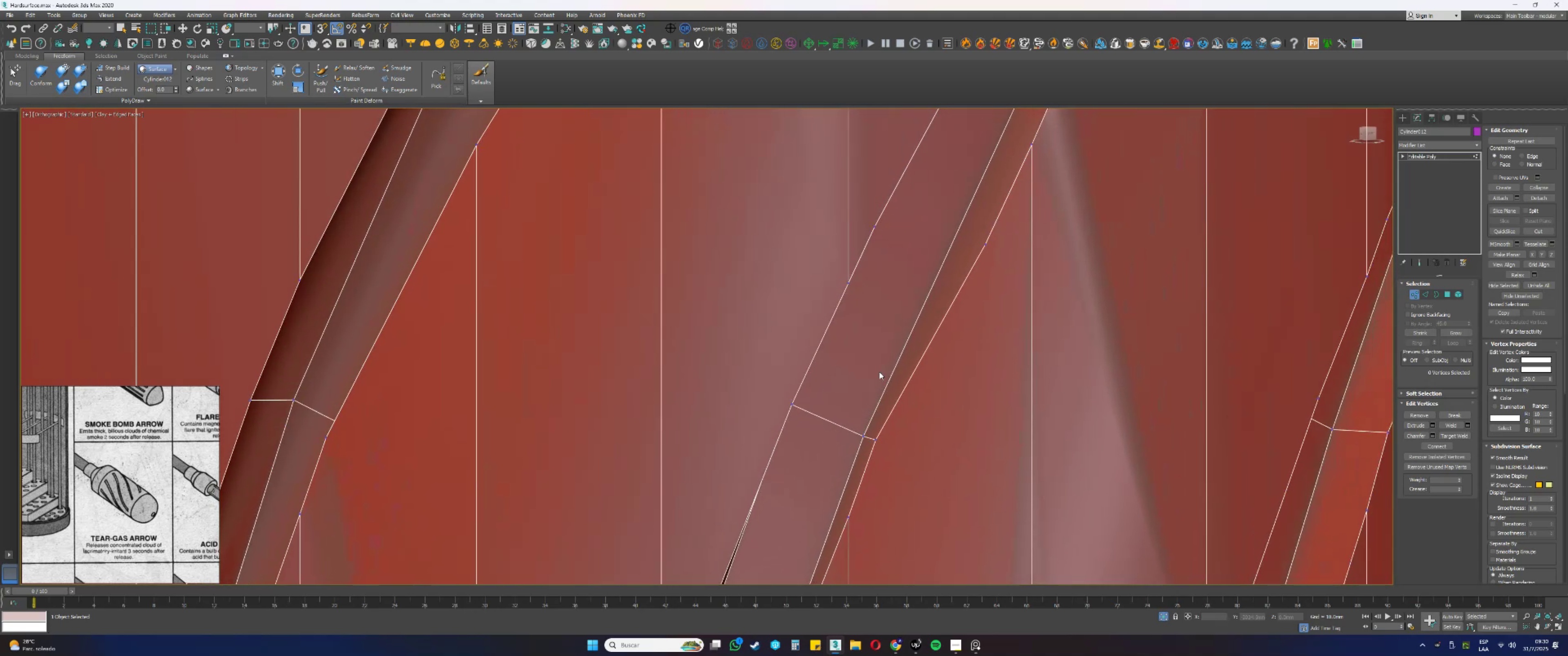 
left_click_drag(start_coordinate=[848, 297], to_coordinate=[820, 270])
 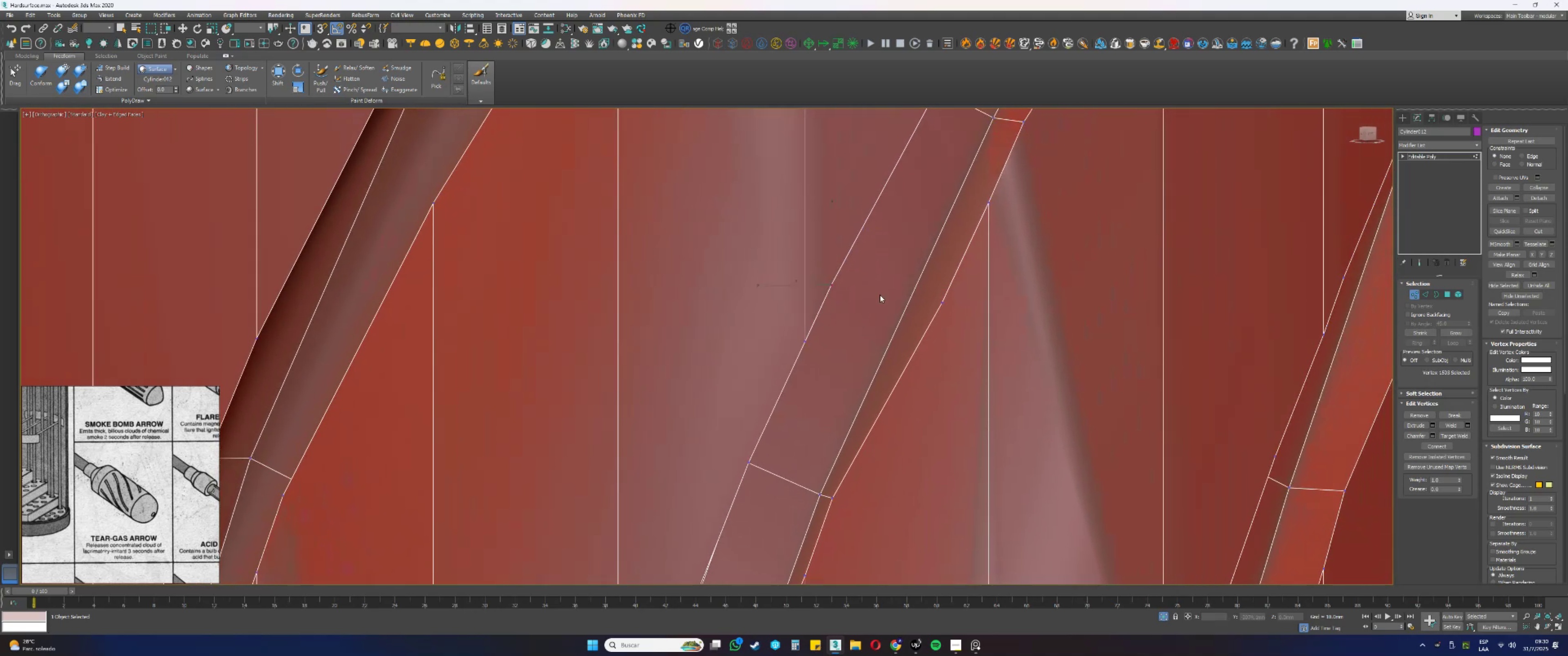 
key(Backspace)
 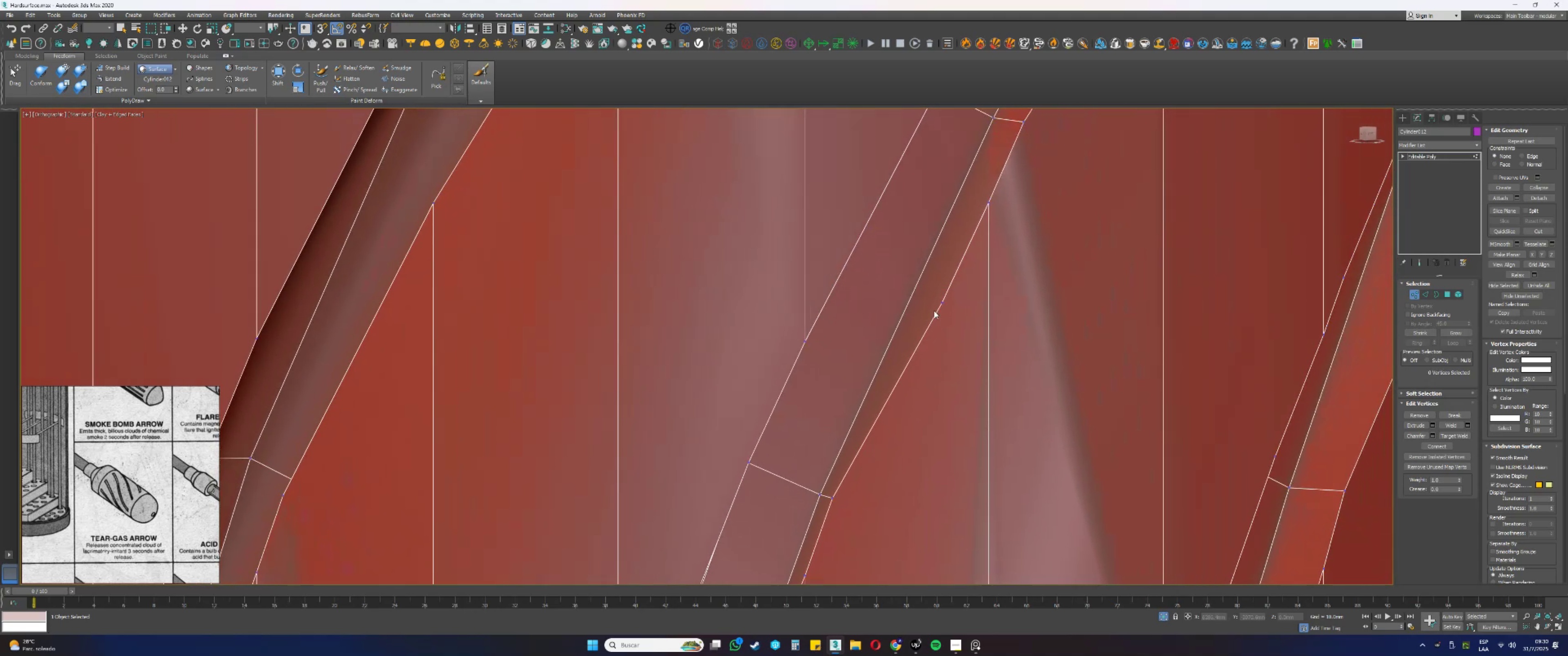 
left_click_drag(start_coordinate=[949, 316], to_coordinate=[917, 283])
 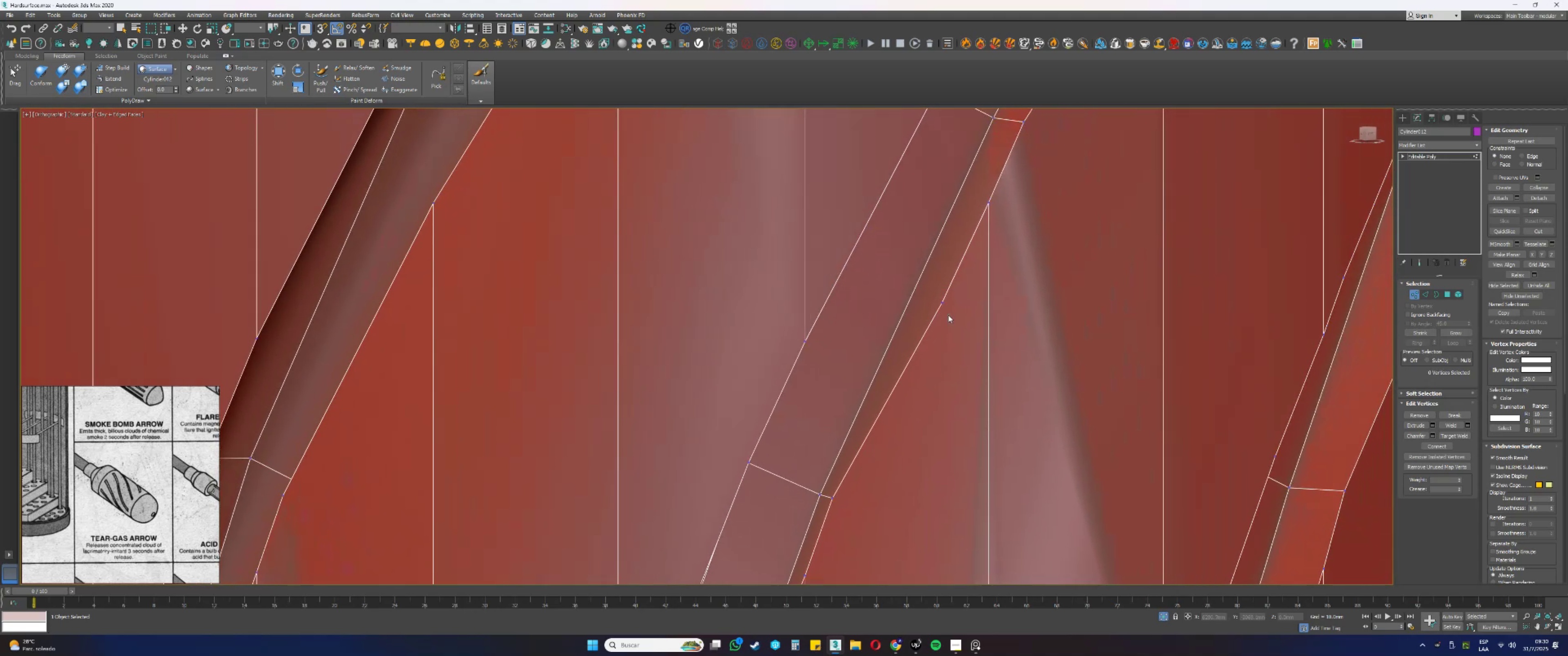 
key(Backspace)
 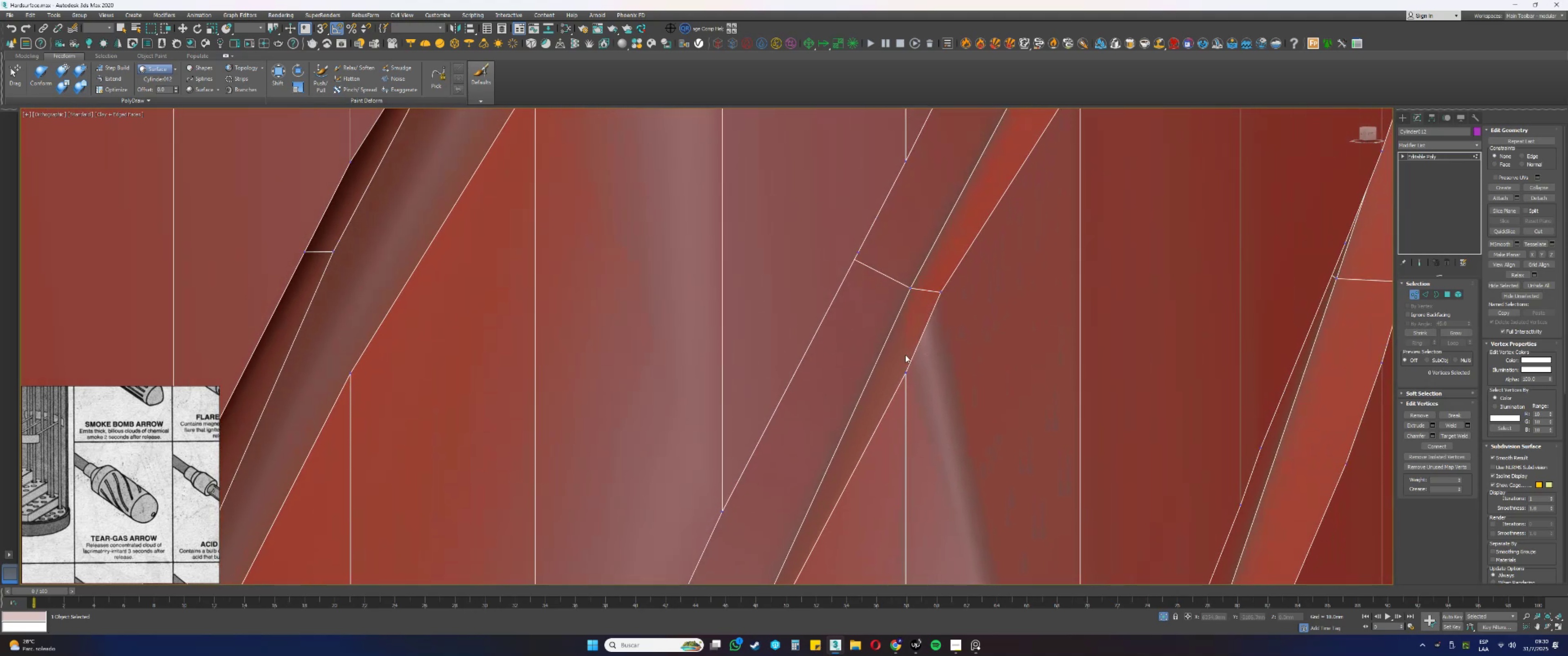 
left_click_drag(start_coordinate=[954, 295], to_coordinate=[935, 281])
 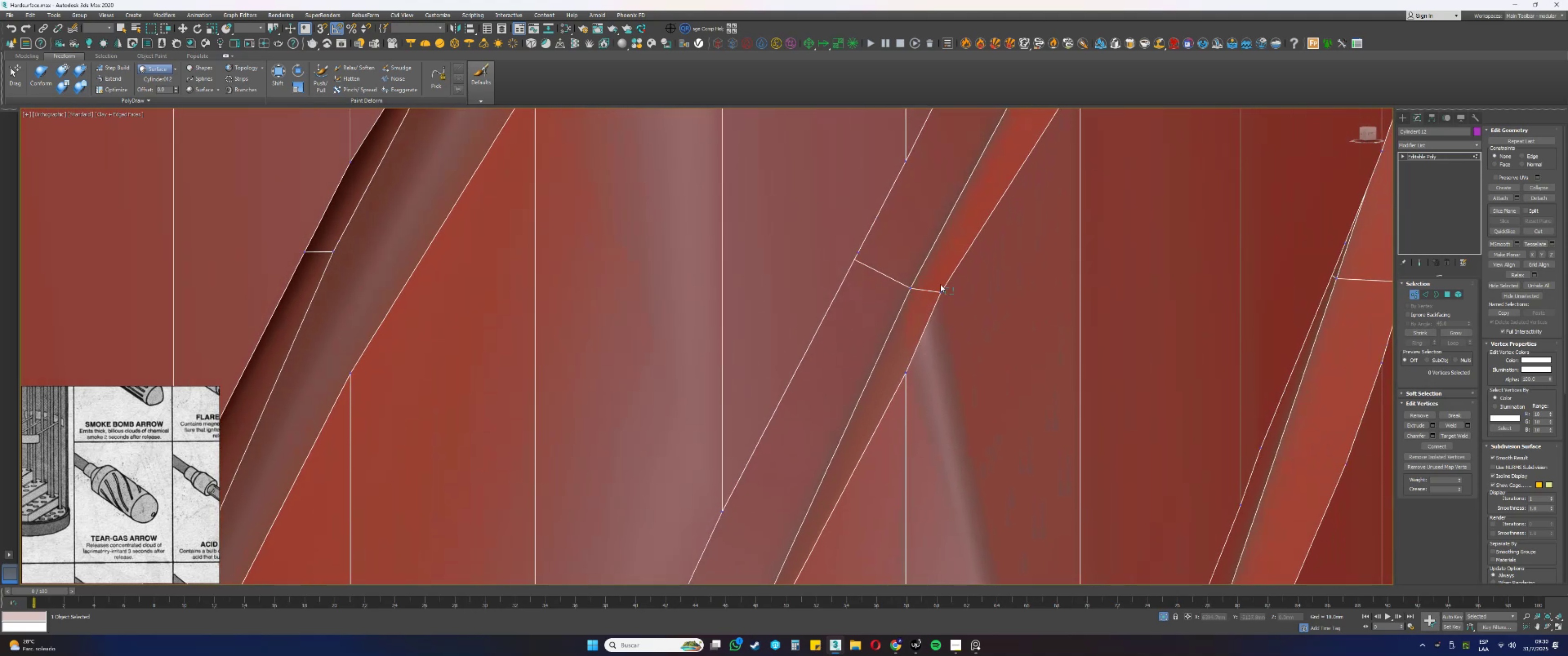 
hold_key(key=AltLeft, duration=0.84)
 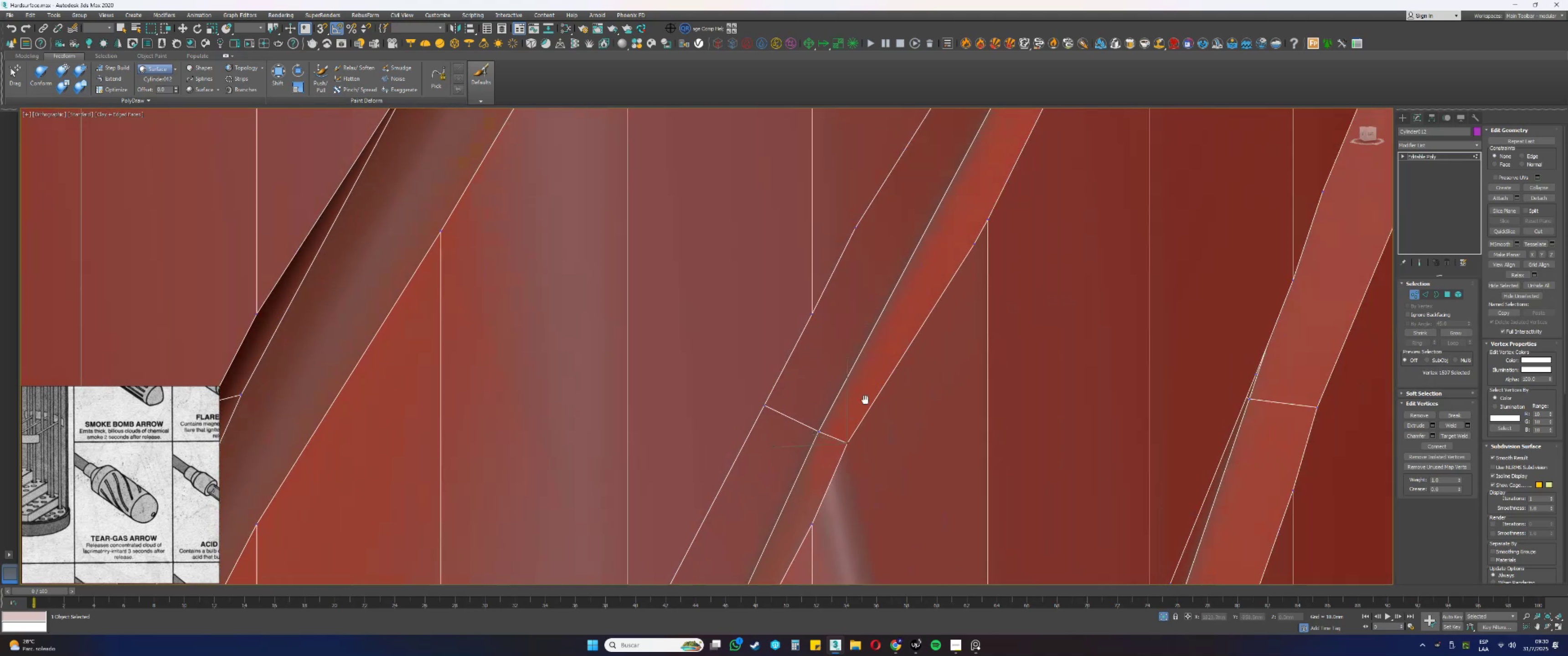 
hold_key(key=AltLeft, duration=0.37)
 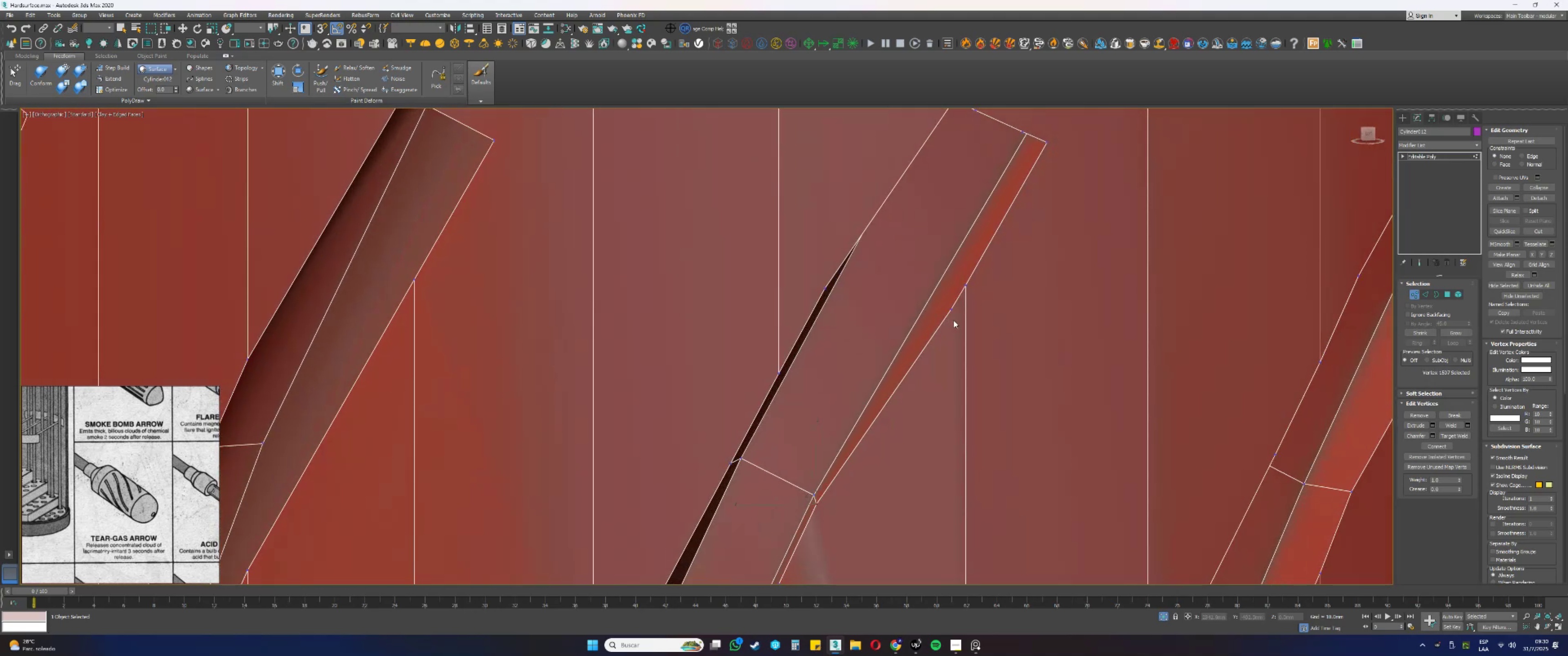 
left_click_drag(start_coordinate=[953, 318], to_coordinate=[934, 300])
 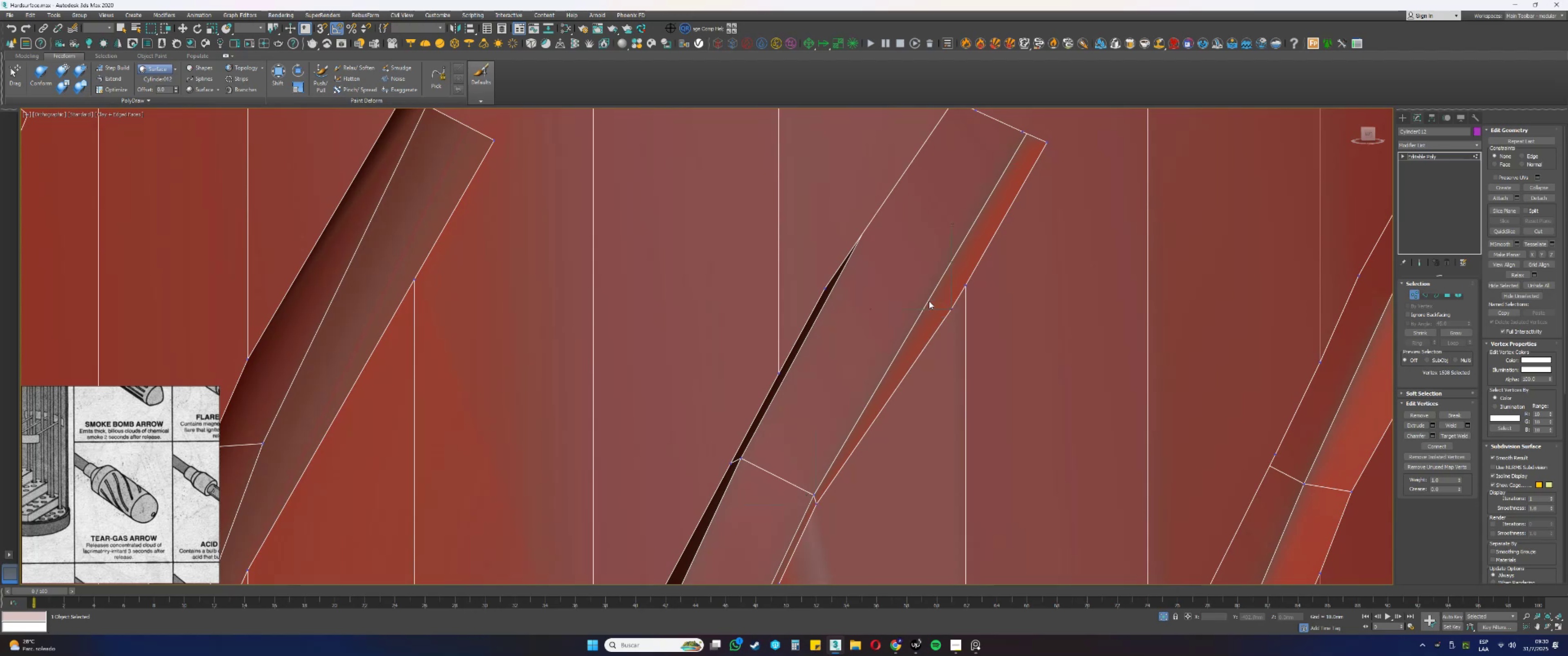 
key(Backspace)
 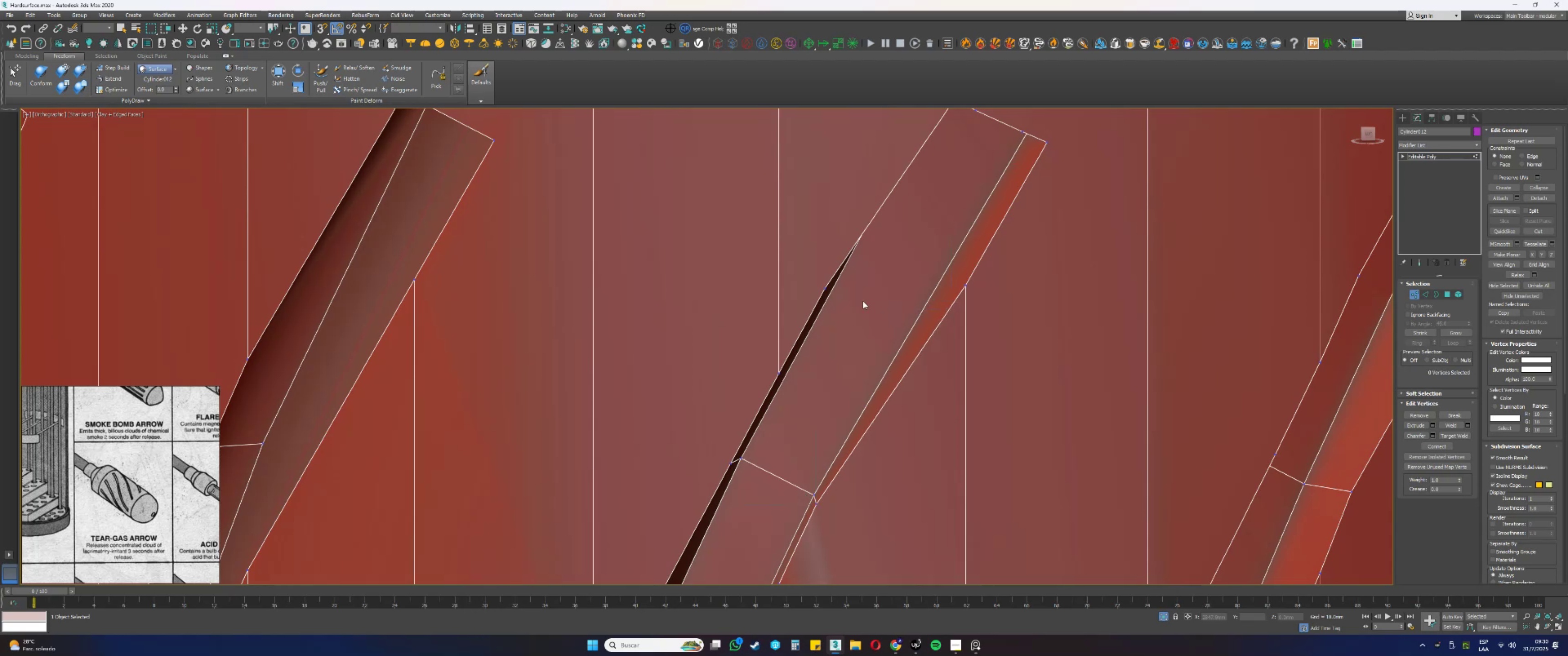 
left_click_drag(start_coordinate=[844, 302], to_coordinate=[815, 277])
 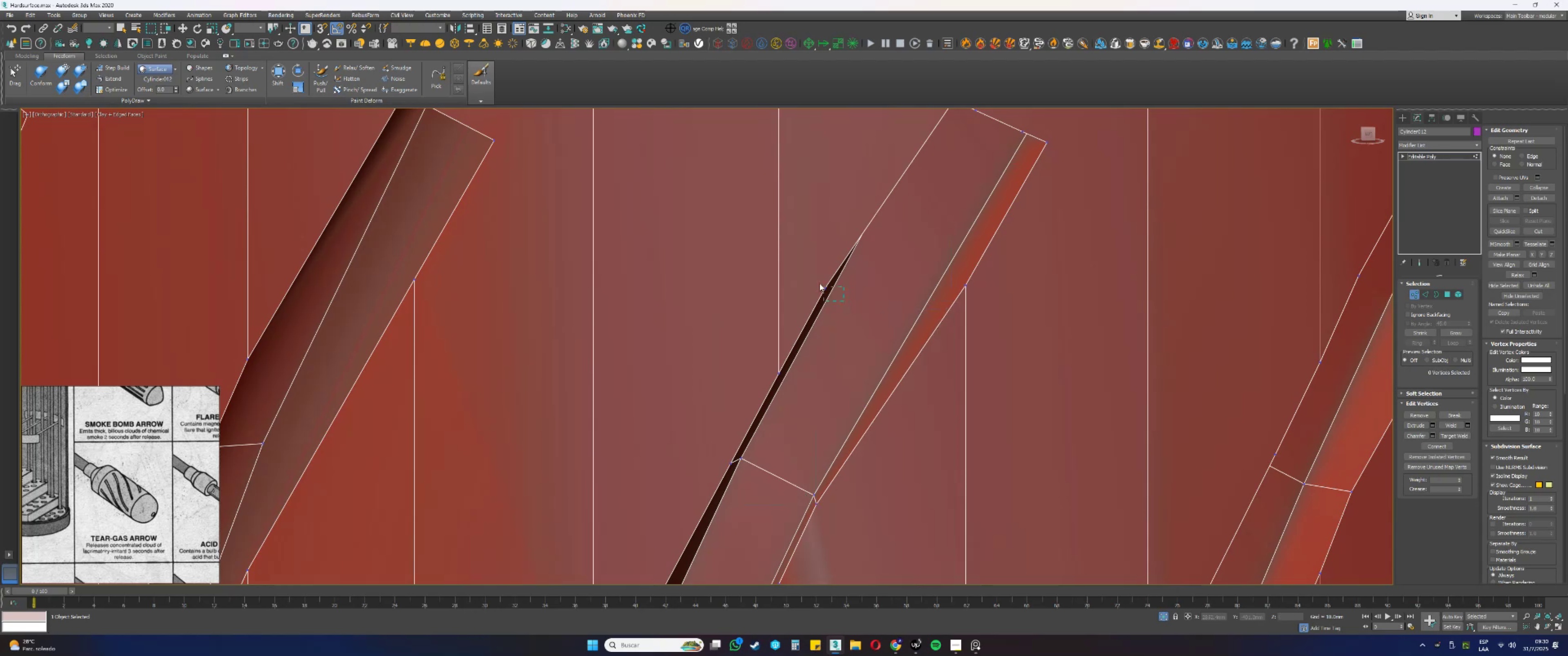 
key(Backspace)
 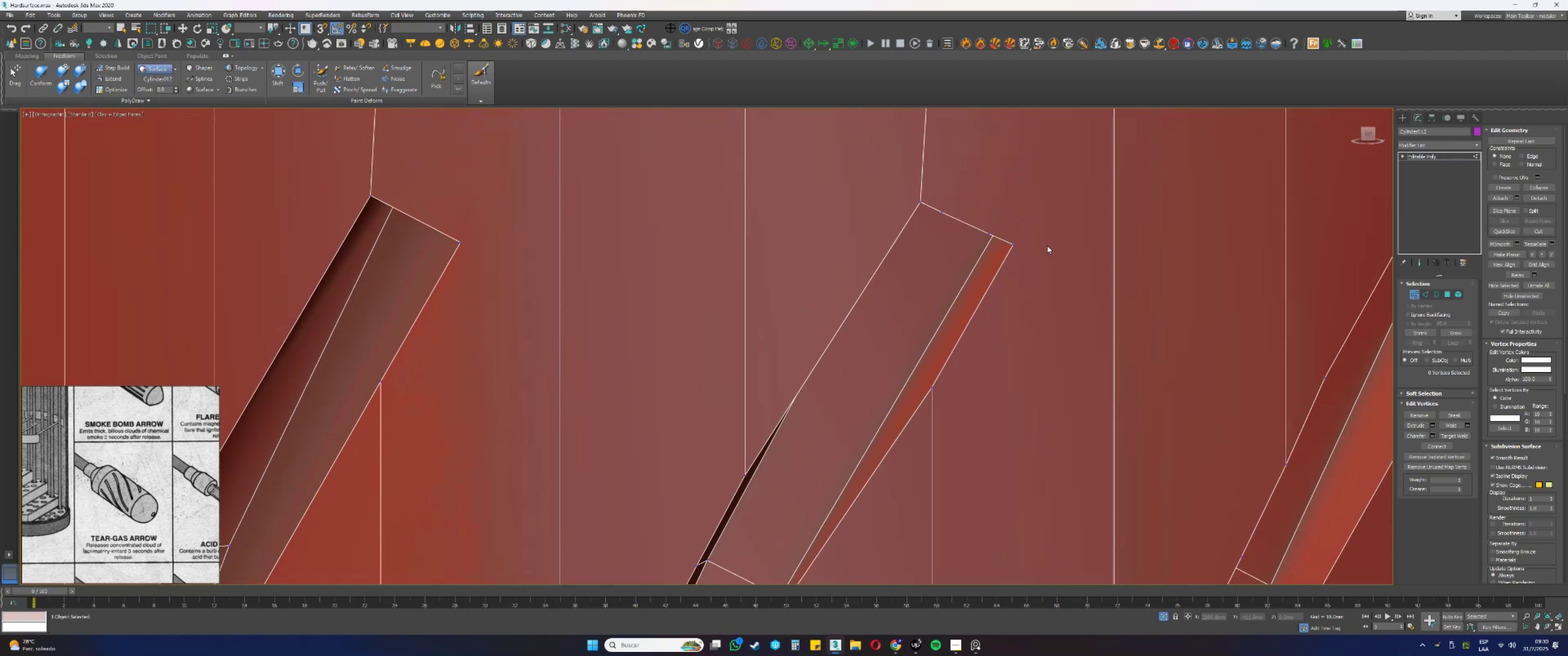 
left_click_drag(start_coordinate=[990, 242], to_coordinate=[984, 226])
 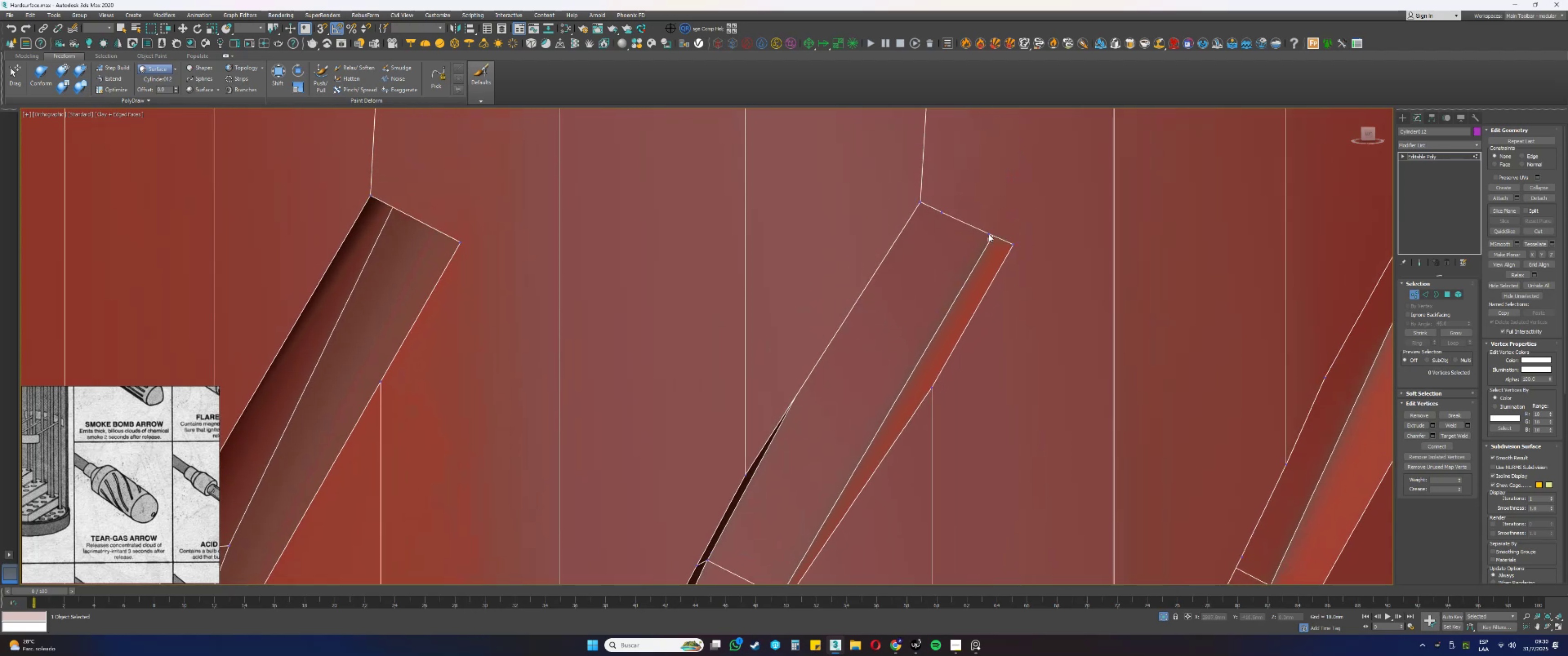 
hold_key(key=AltLeft, duration=0.37)
 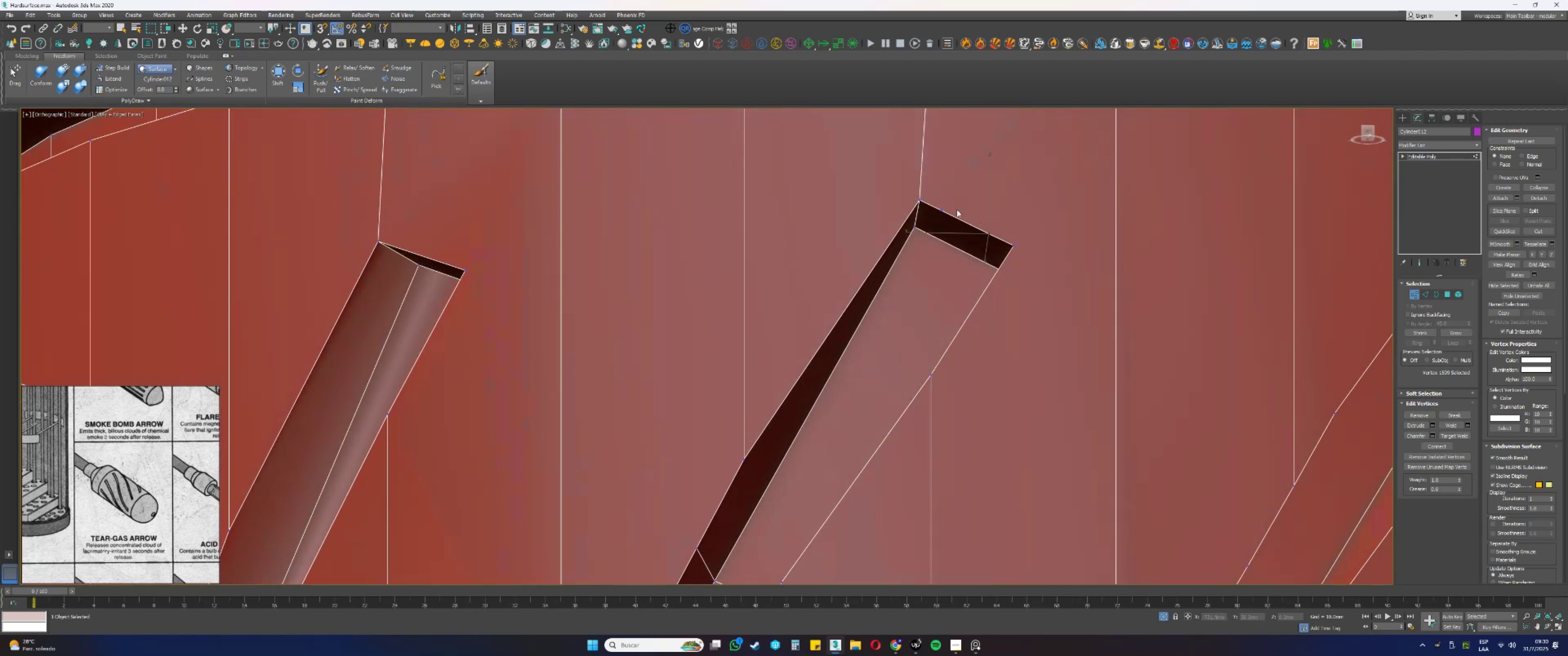 
key(Backspace)
 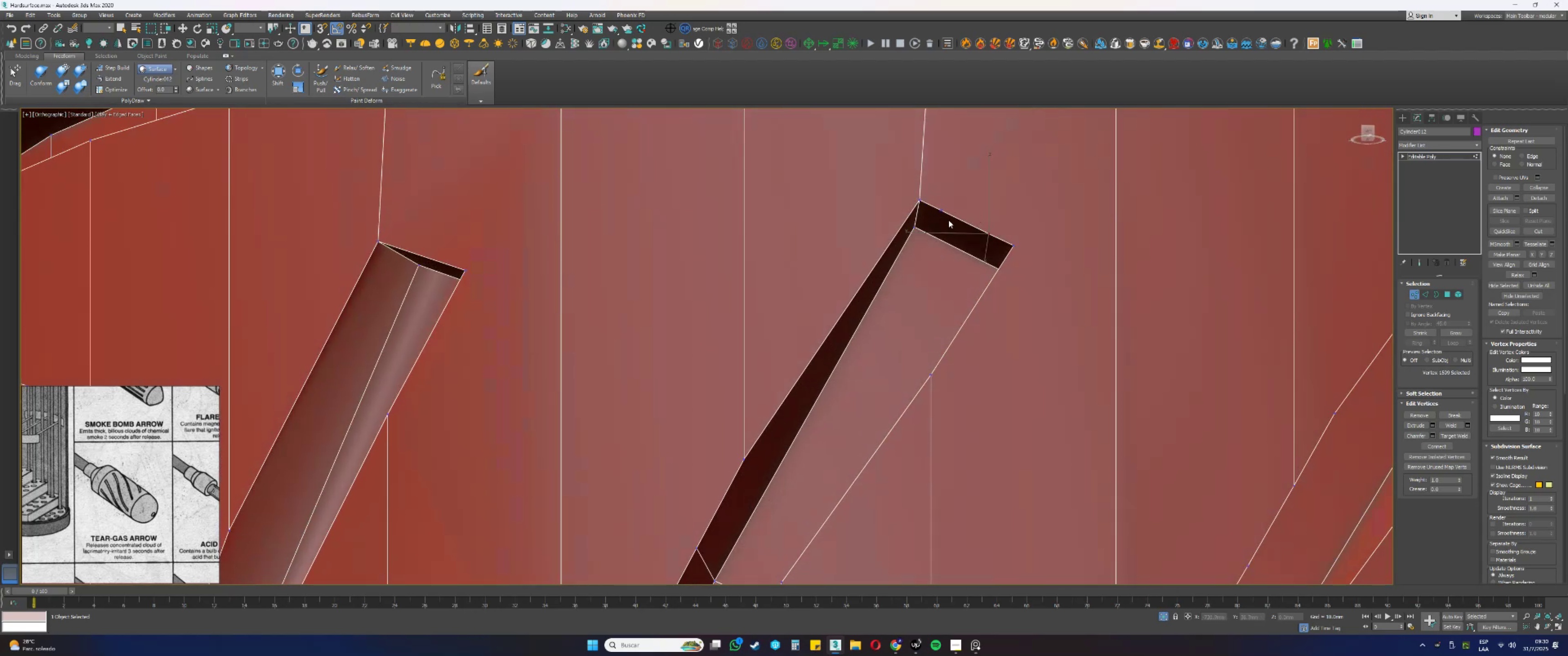 
left_click_drag(start_coordinate=[950, 219], to_coordinate=[935, 201])
 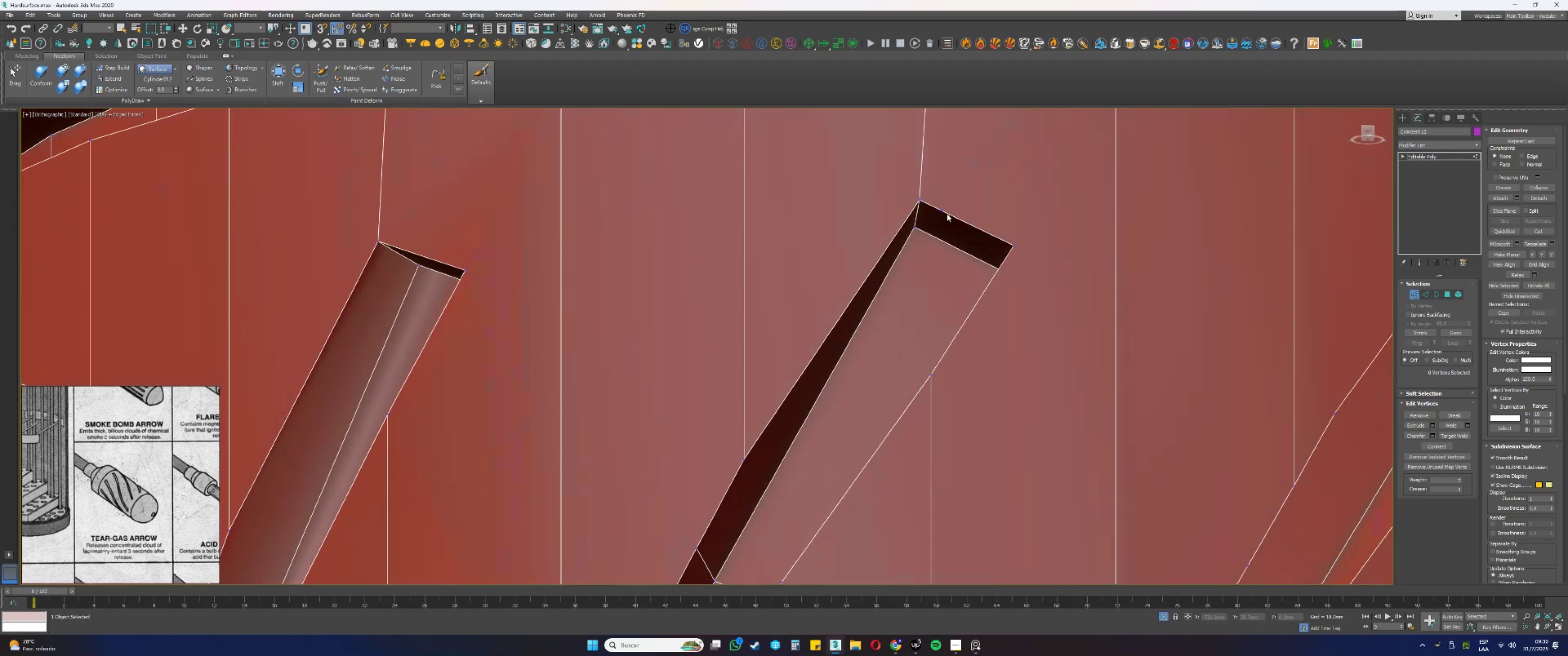 
key(Backspace)
 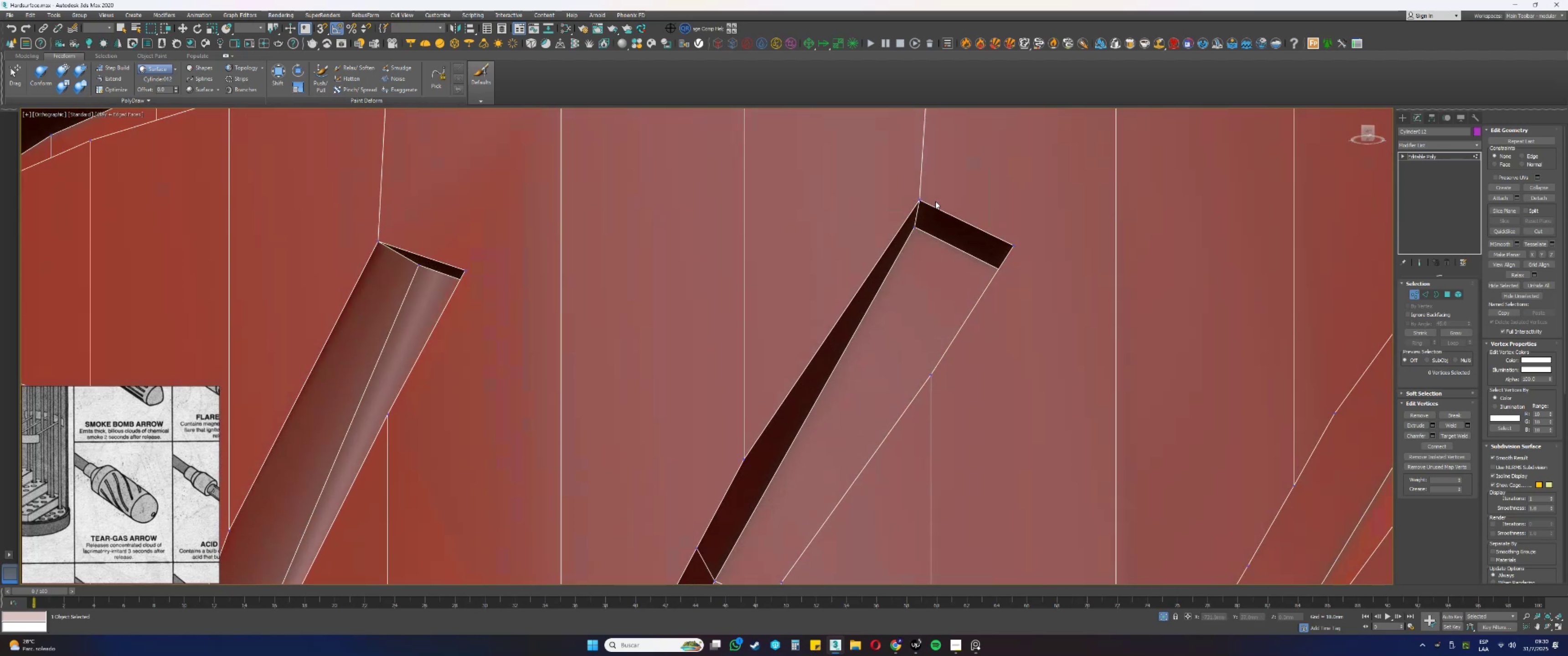 
scroll: coordinate [939, 208], scroll_direction: down, amount: 8.0
 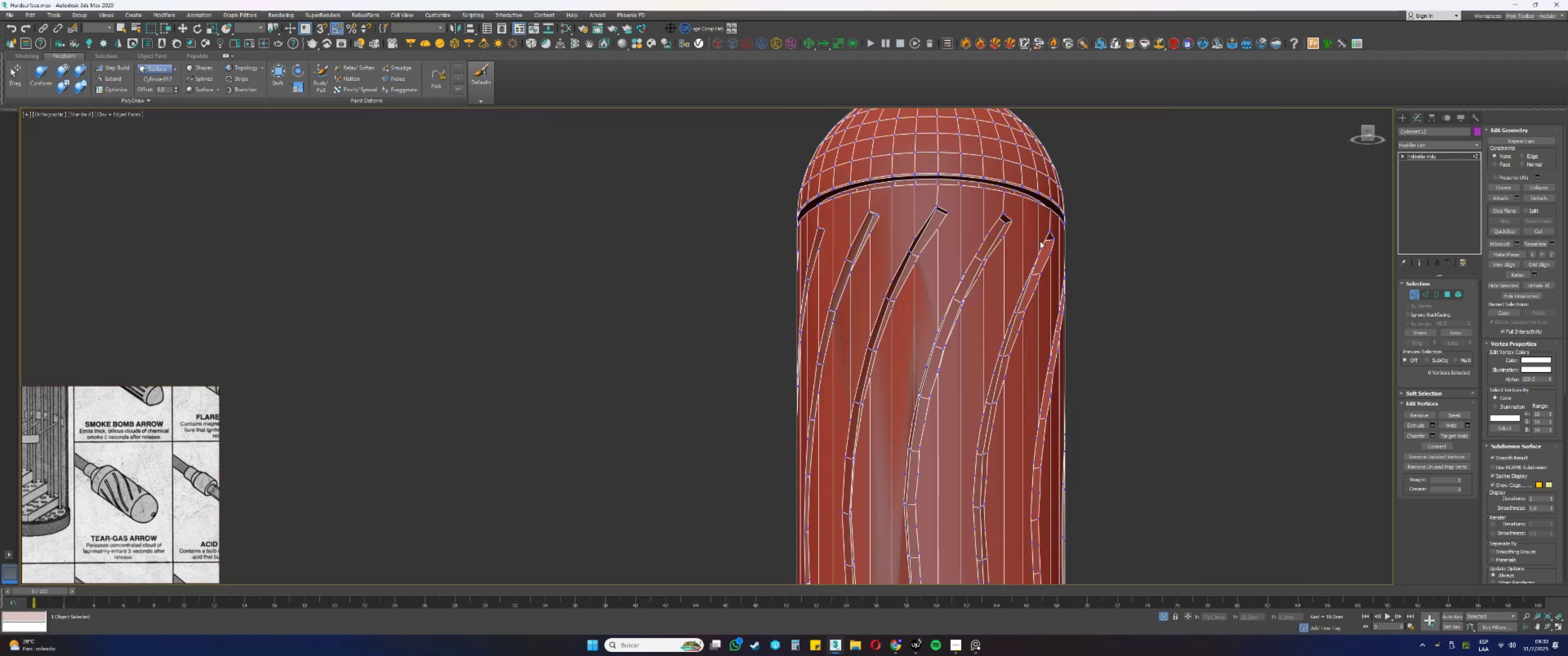 
scroll: coordinate [1007, 215], scroll_direction: up, amount: 5.0
 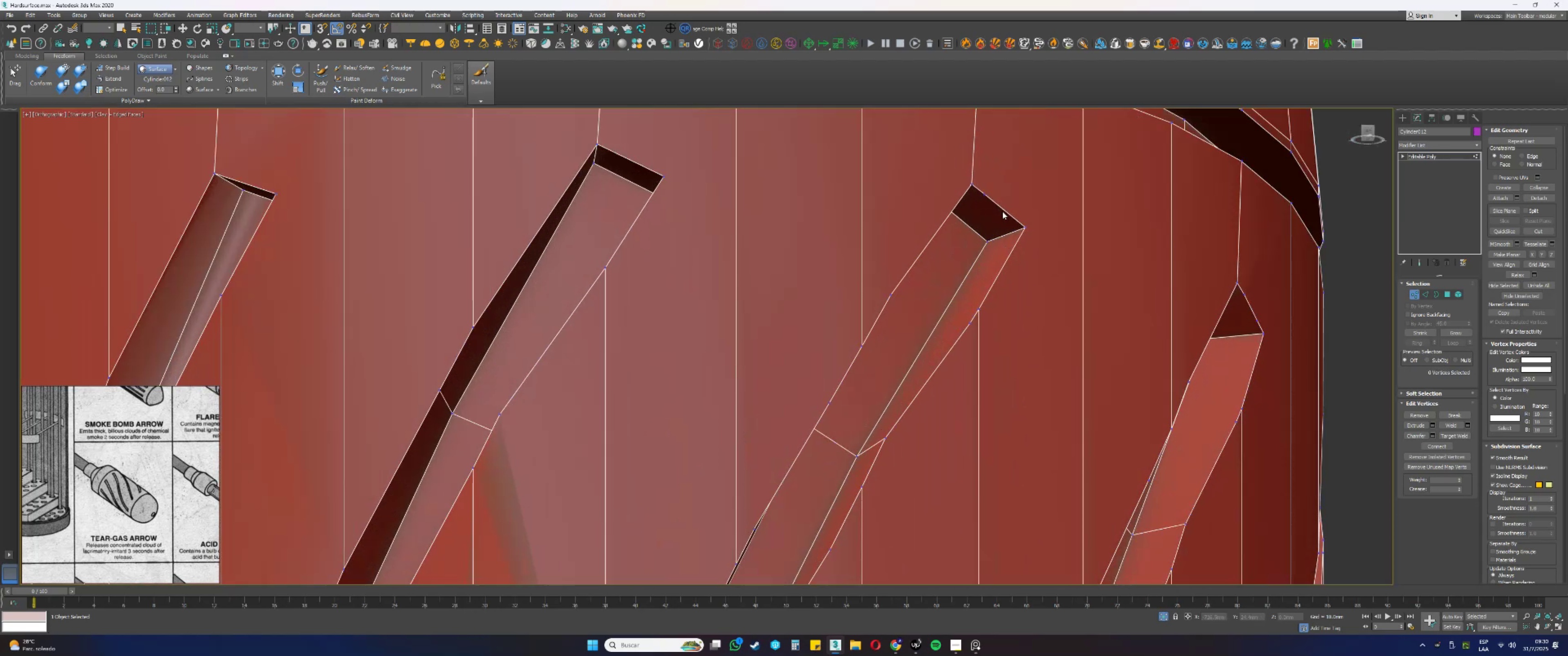 
left_click_drag(start_coordinate=[996, 203], to_coordinate=[980, 188])
 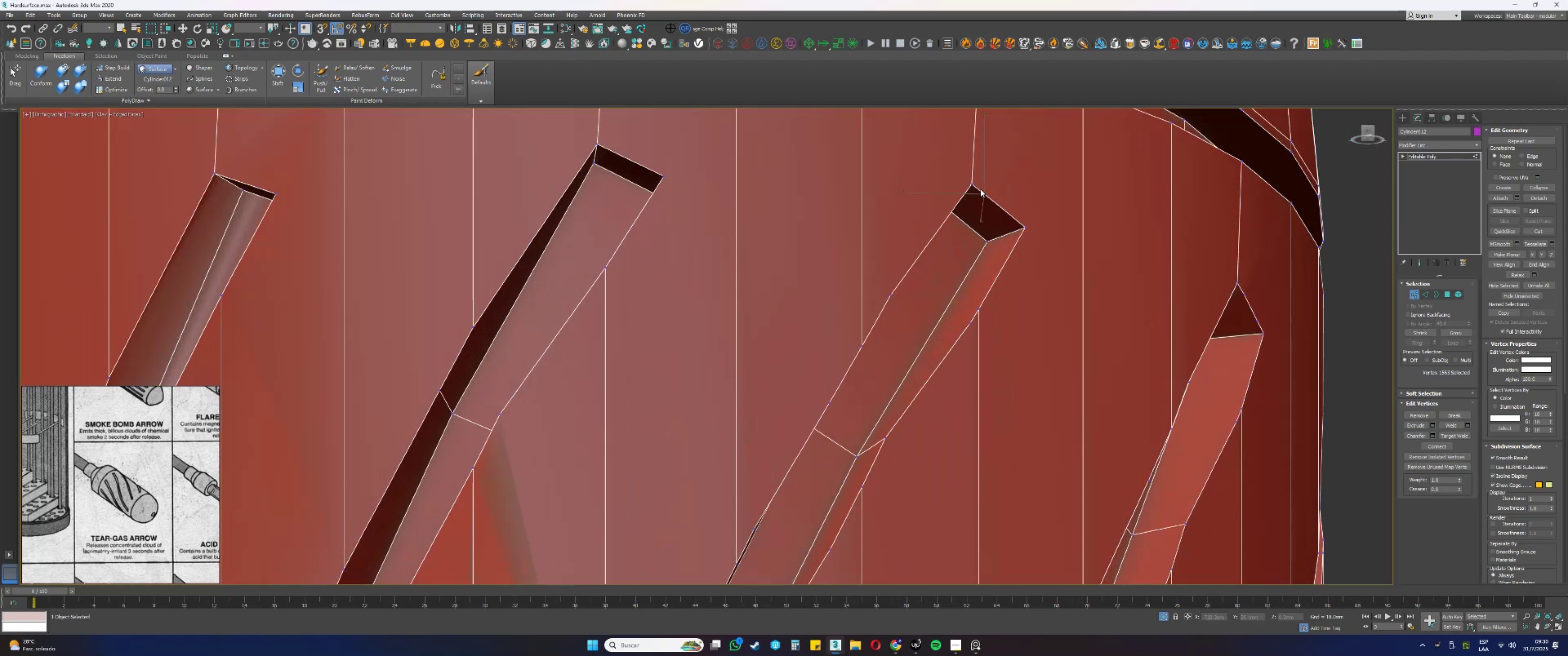 
key(Control+ControlLeft)
 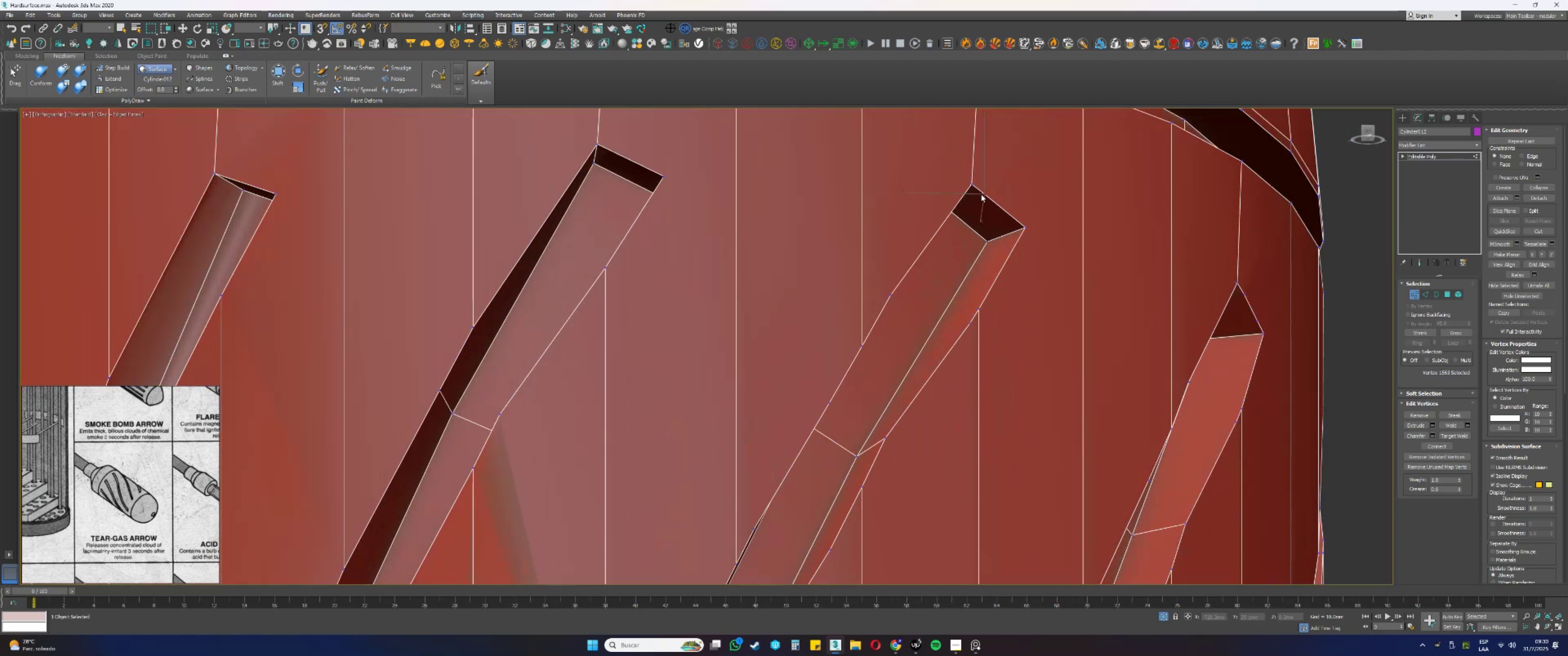 
key(Control+S)
 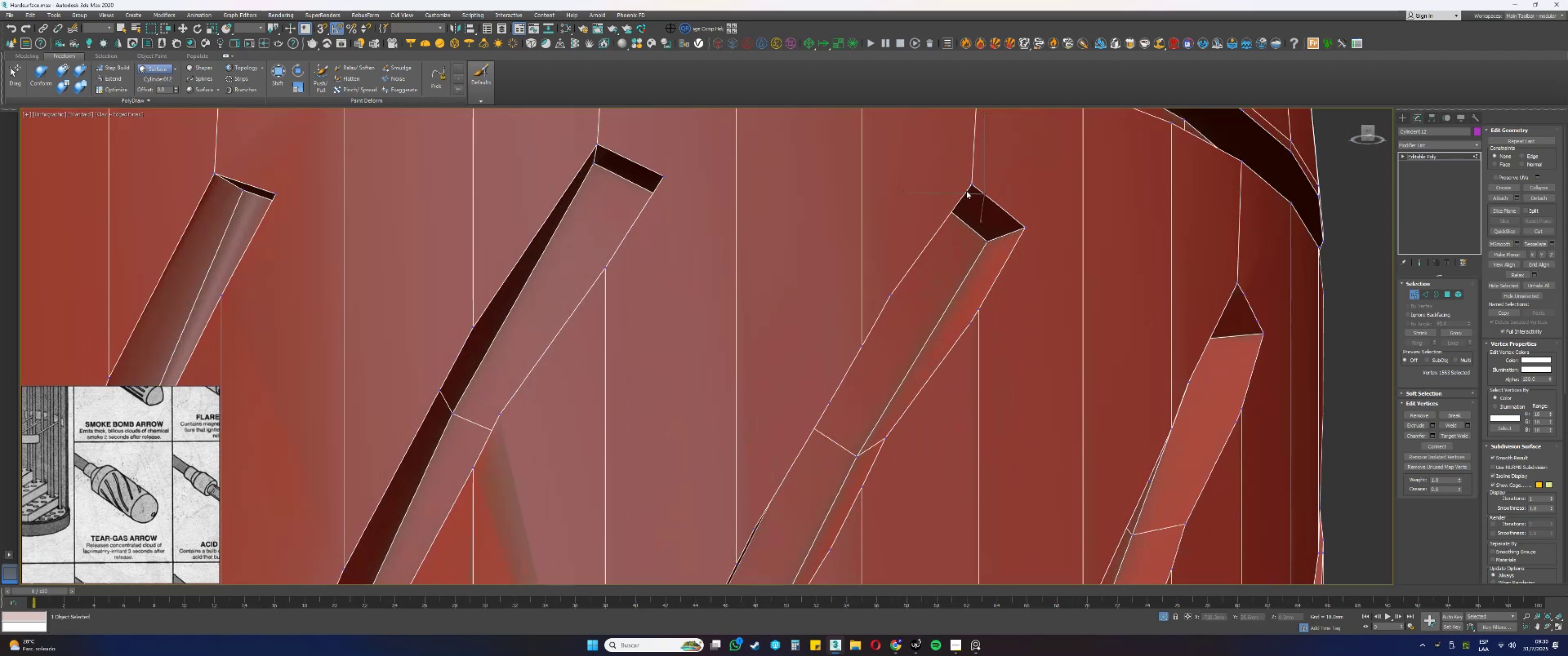 
hold_key(key=AltLeft, duration=0.43)
 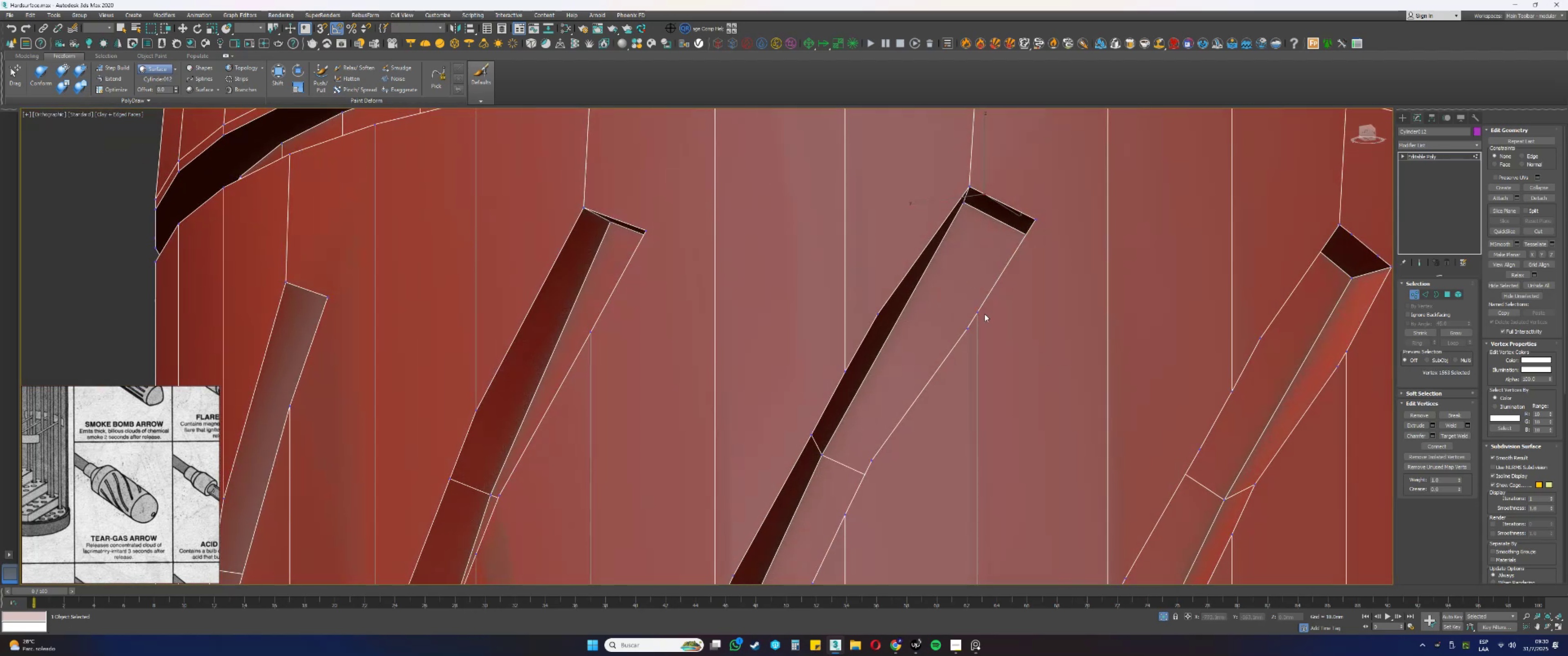 
scroll: coordinate [938, 318], scroll_direction: up, amount: 1.0
 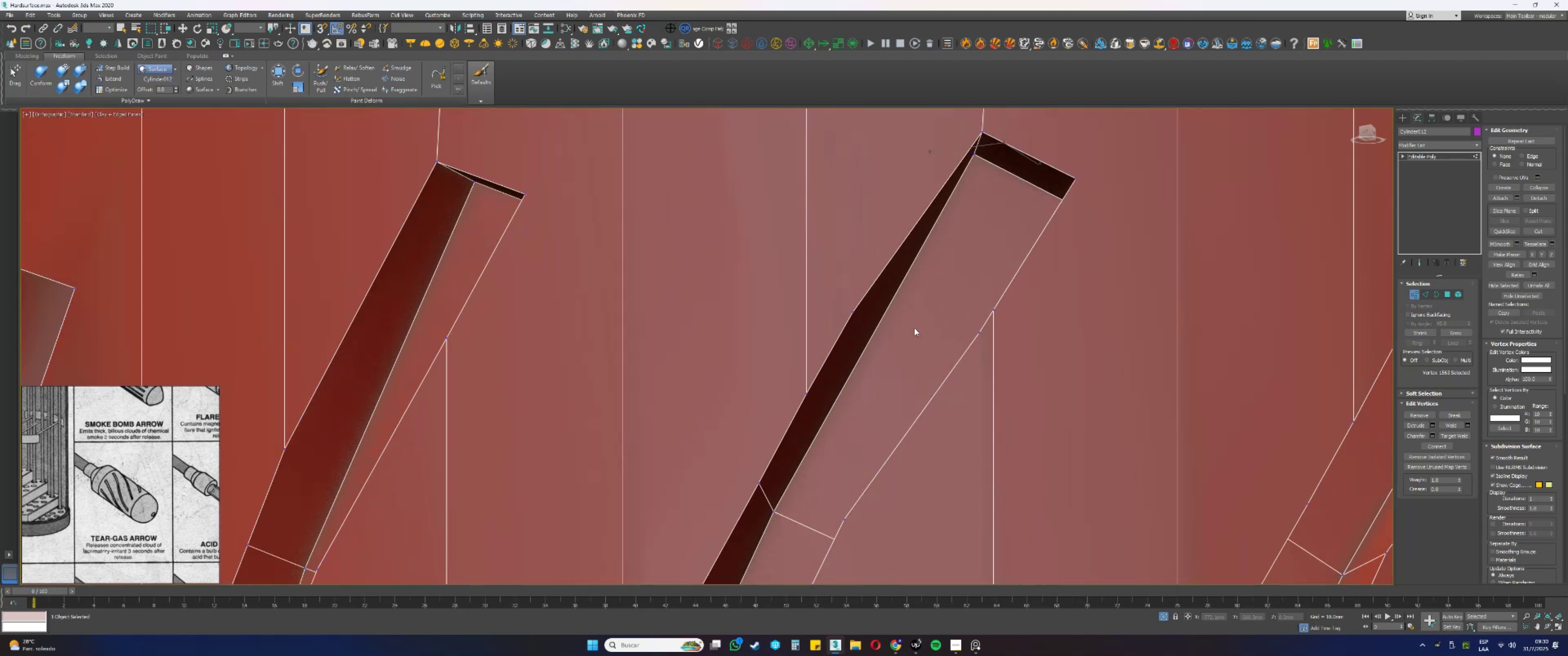 
key(Backspace)
 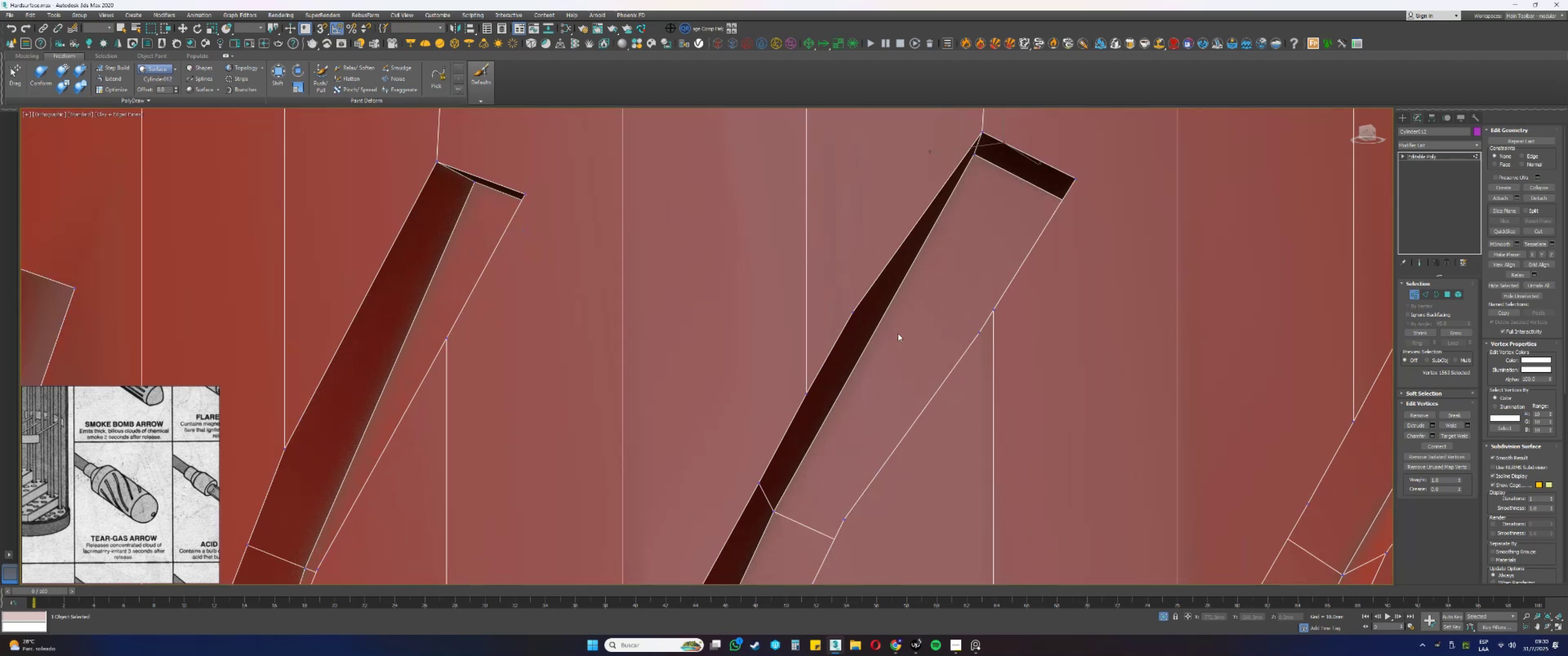 
left_click_drag(start_coordinate=[871, 323], to_coordinate=[846, 302])
 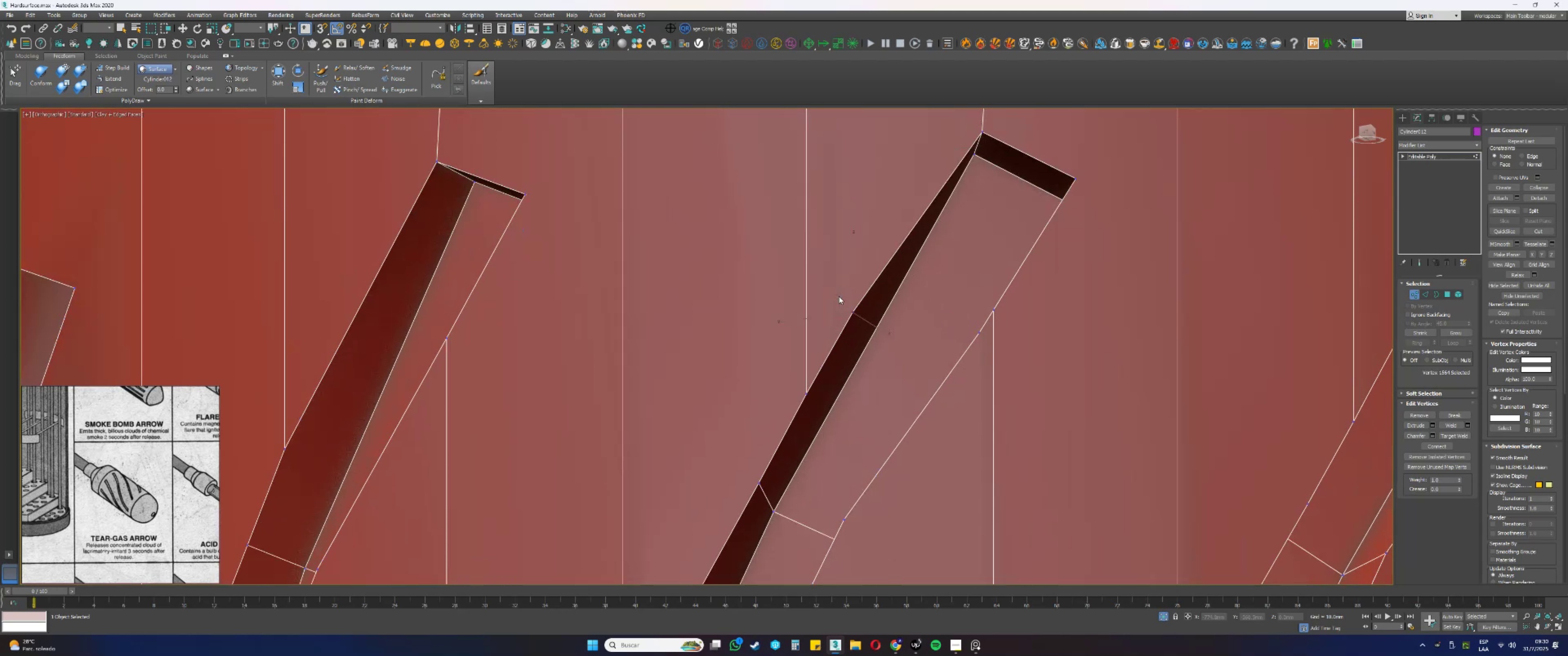 
key(Backspace)
 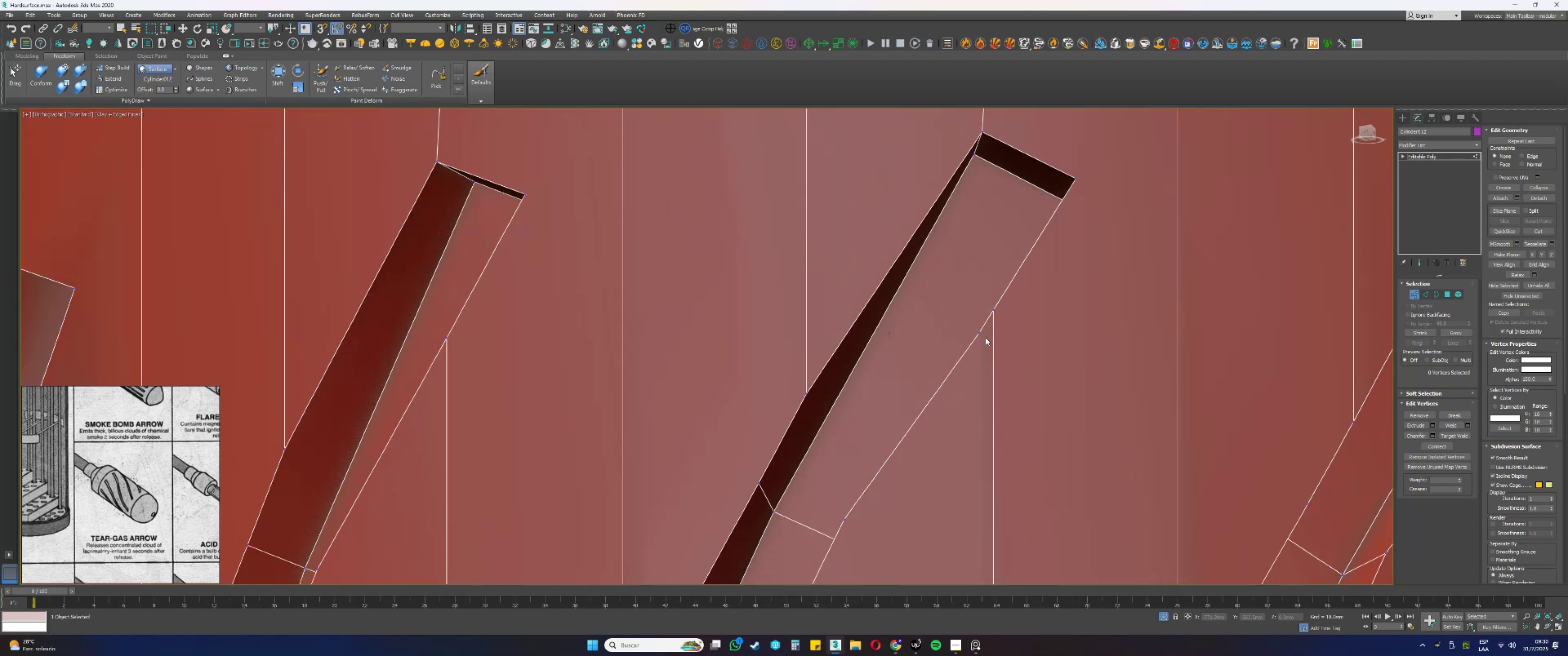 
left_click_drag(start_coordinate=[984, 344], to_coordinate=[964, 325])
 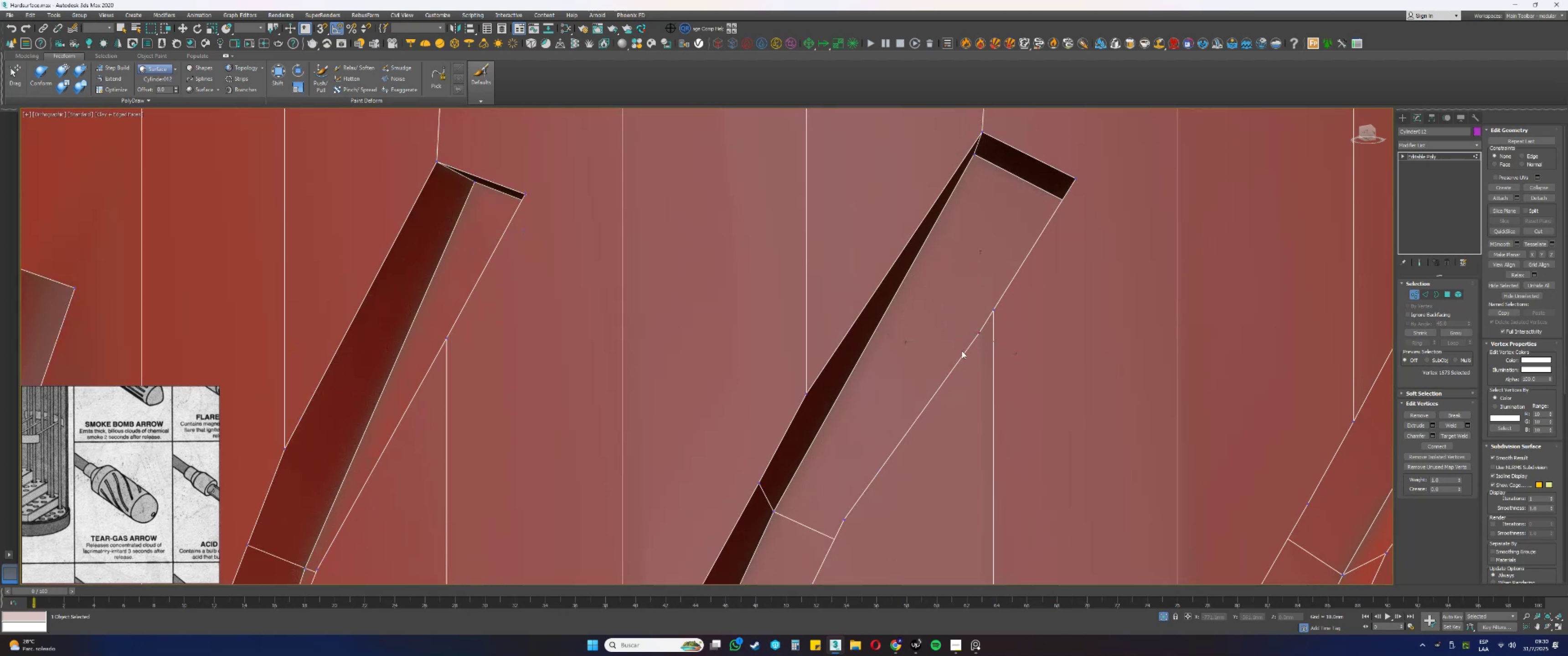 
hold_key(key=AltLeft, duration=0.37)
 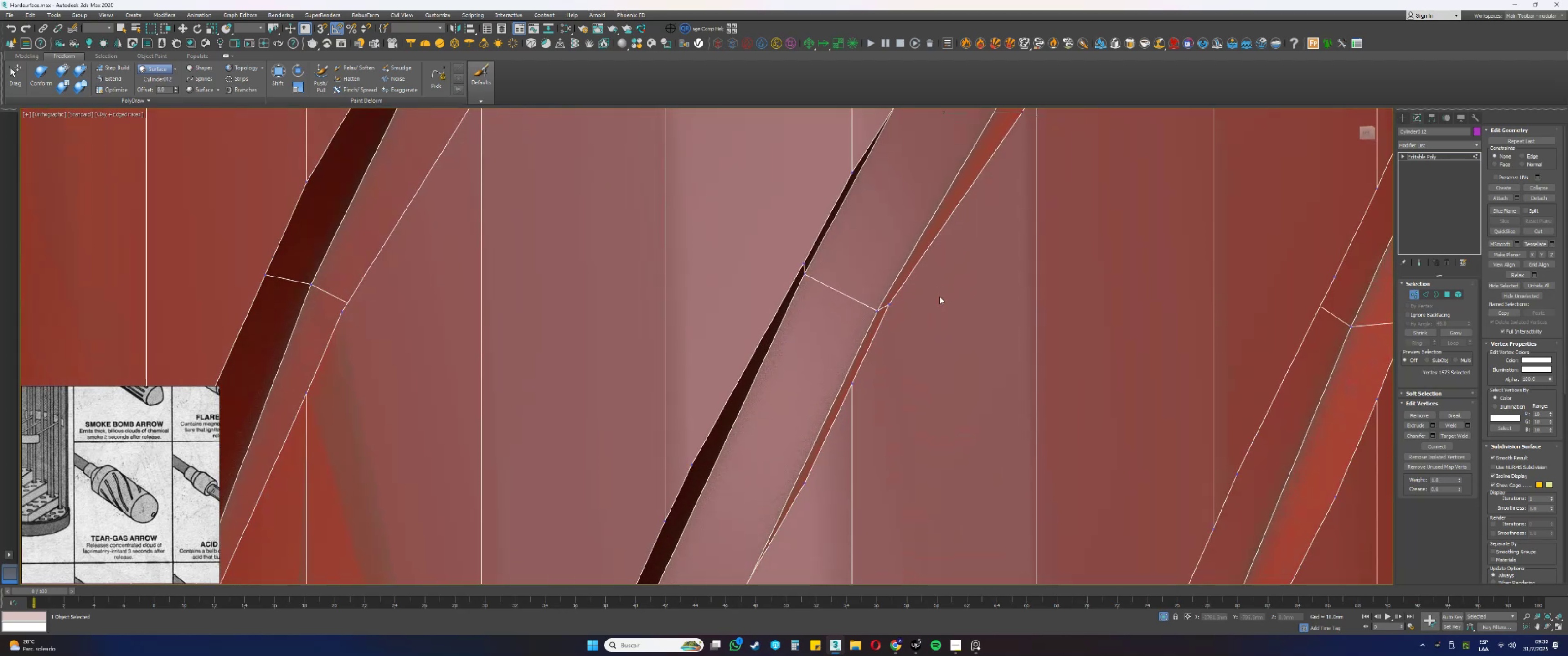 
key(Backspace)
 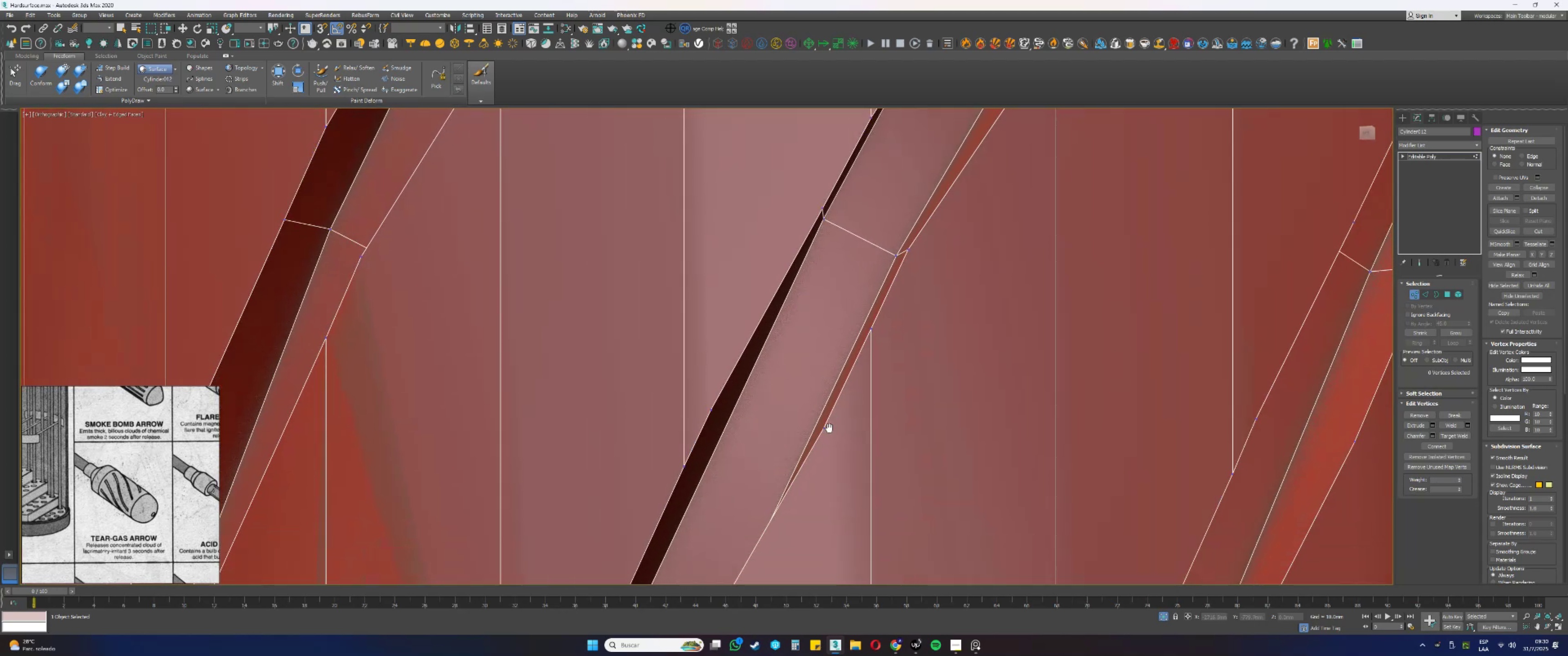 
left_click_drag(start_coordinate=[841, 428], to_coordinate=[816, 394])
 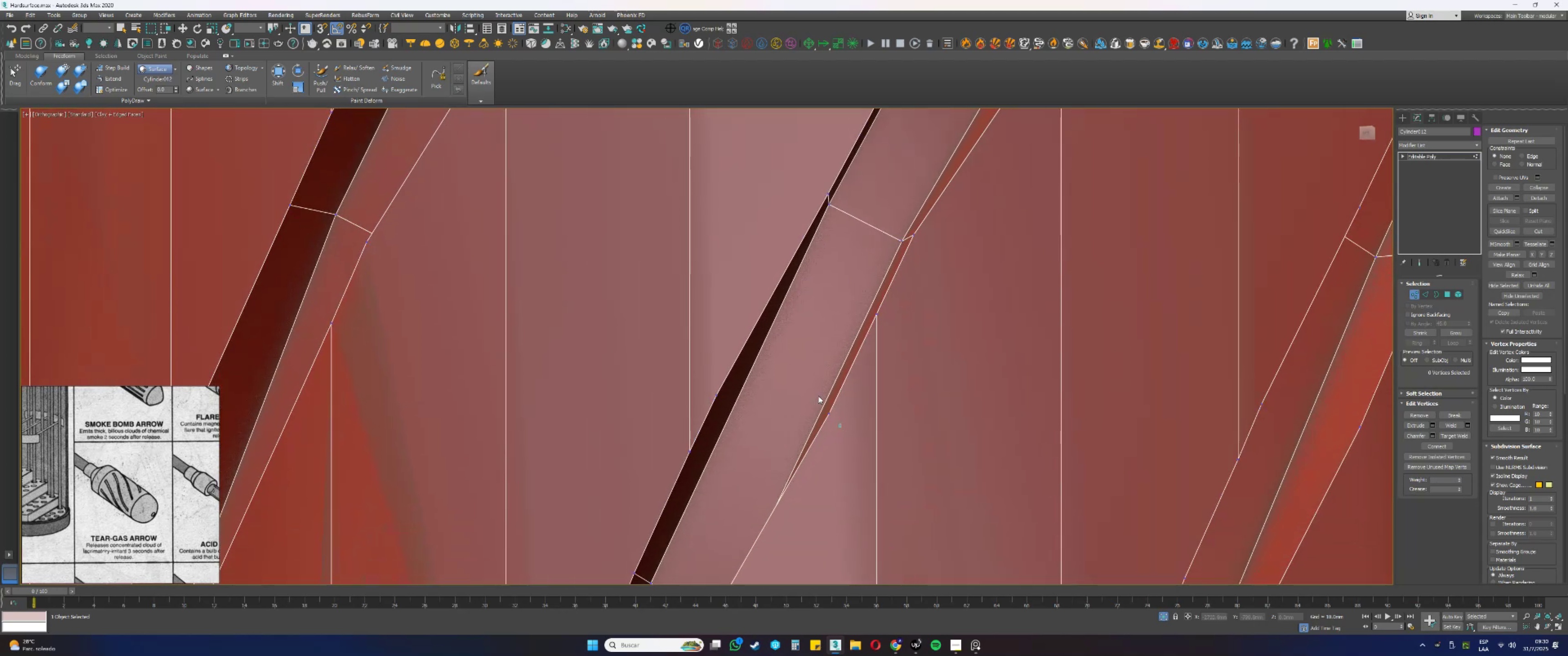 
key(Backspace)
 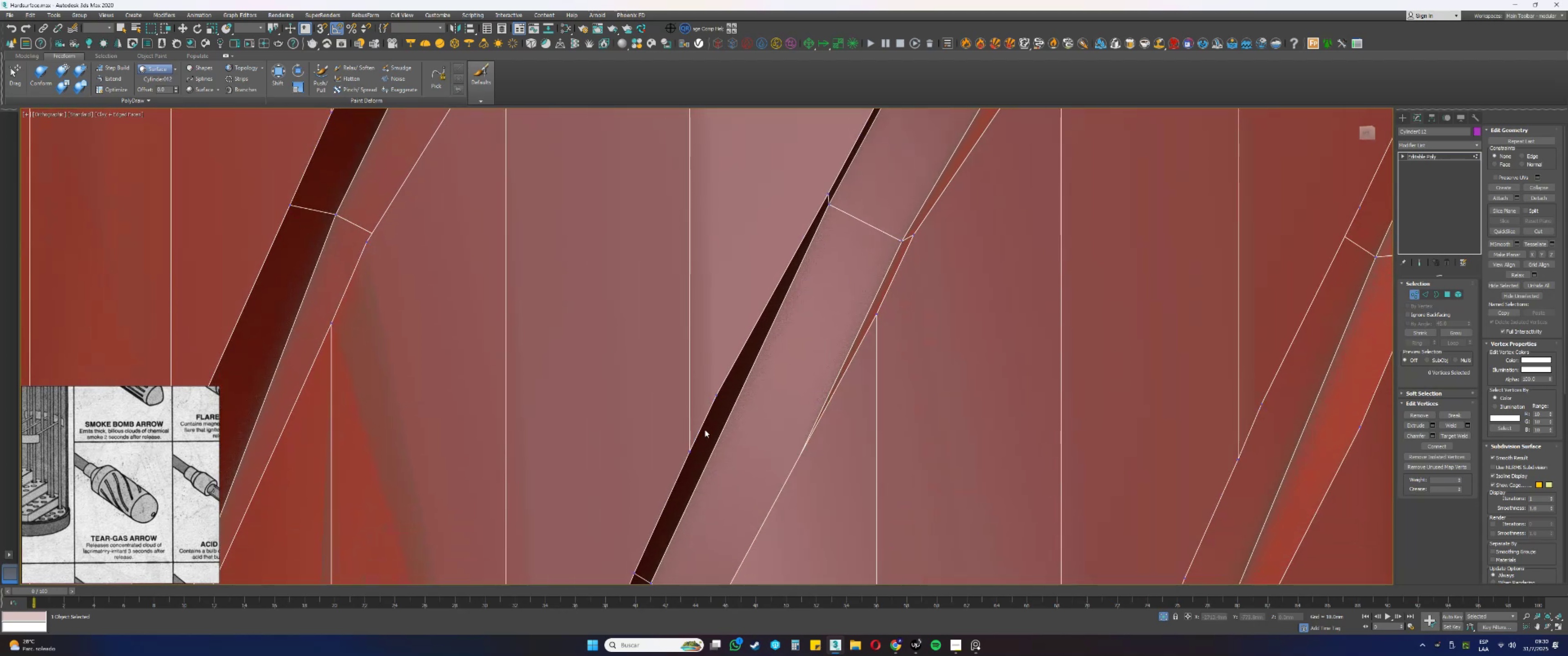 
left_click_drag(start_coordinate=[718, 410], to_coordinate=[706, 390])
 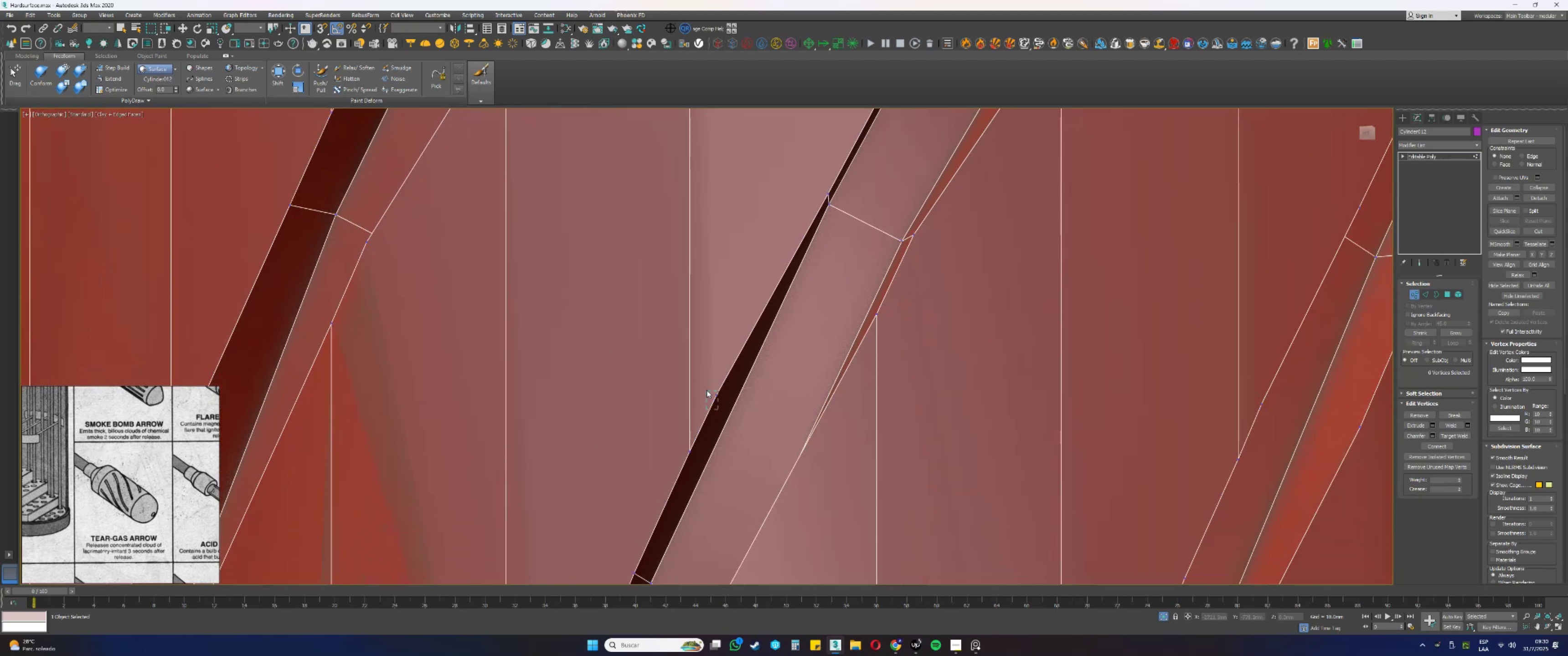 
key(Backspace)
 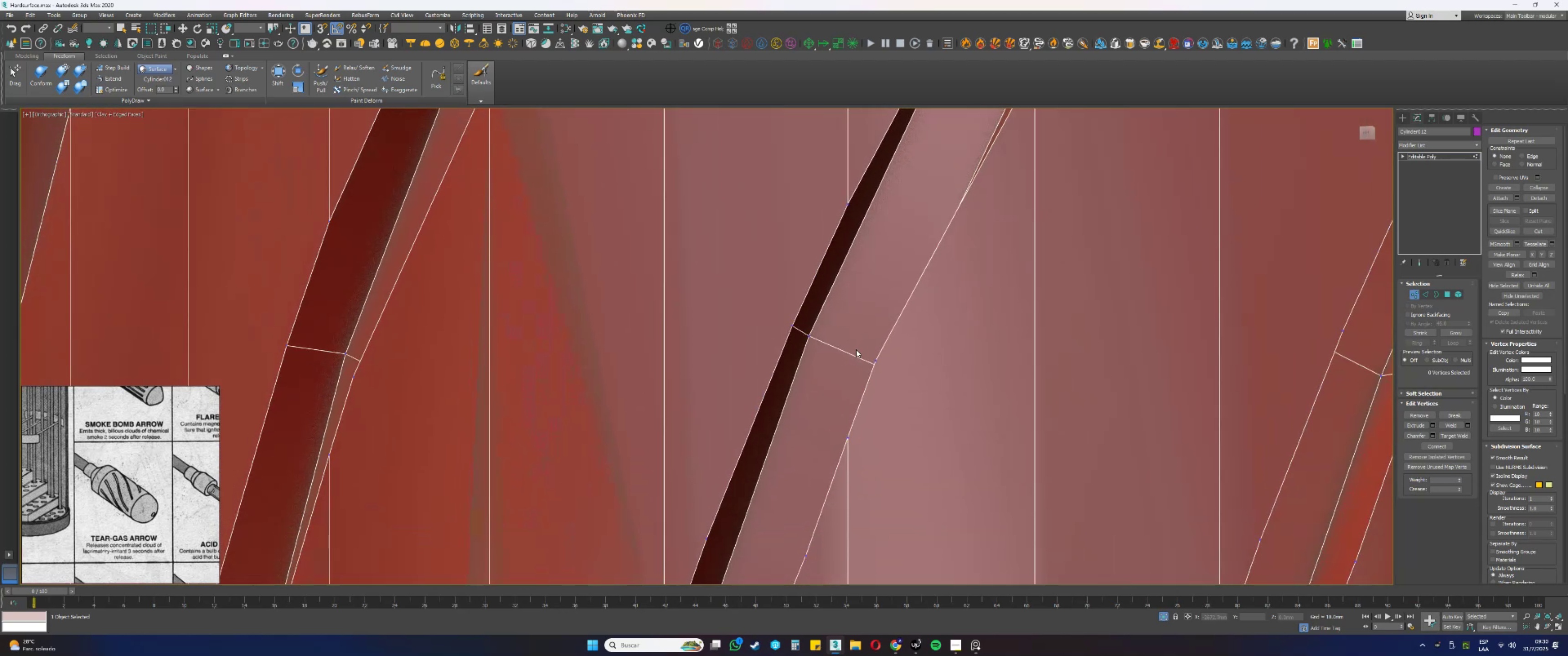 
left_click_drag(start_coordinate=[882, 369], to_coordinate=[869, 353])
 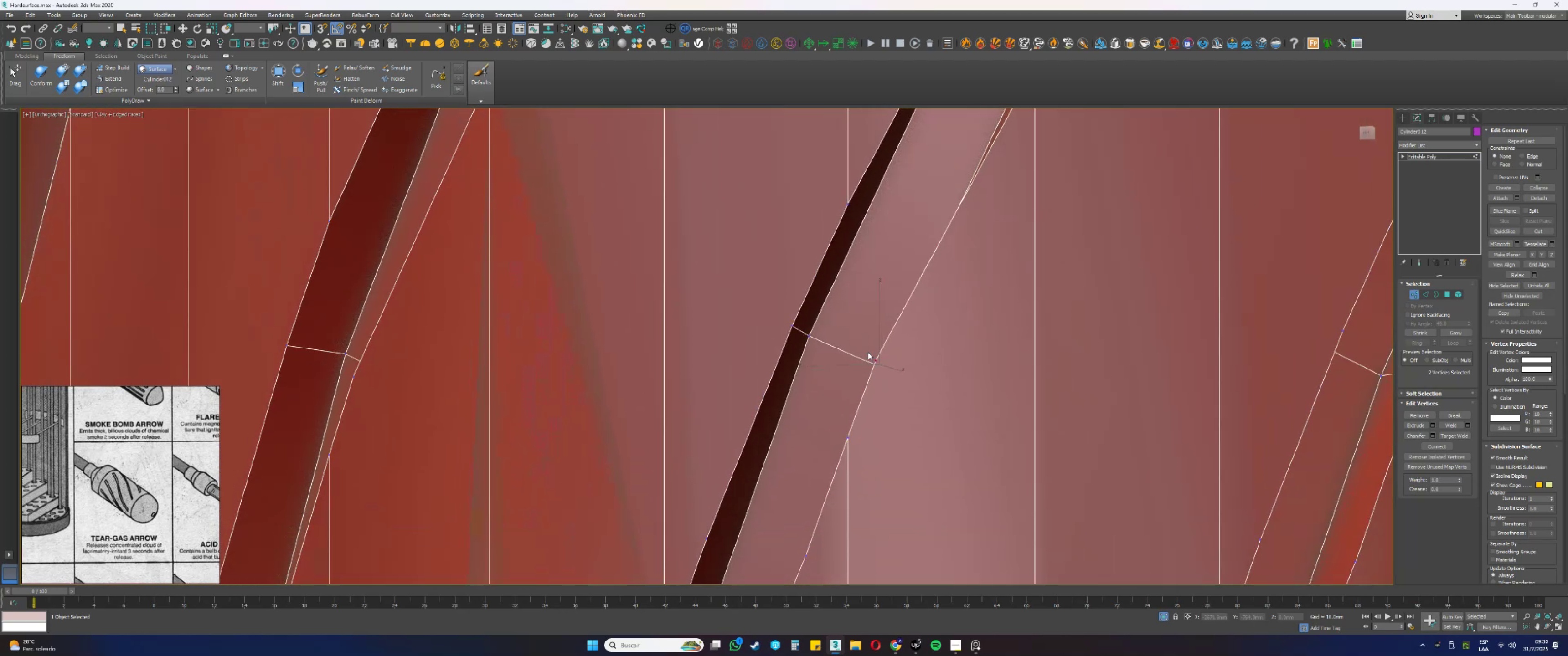 
hold_key(key=AltLeft, duration=0.66)
 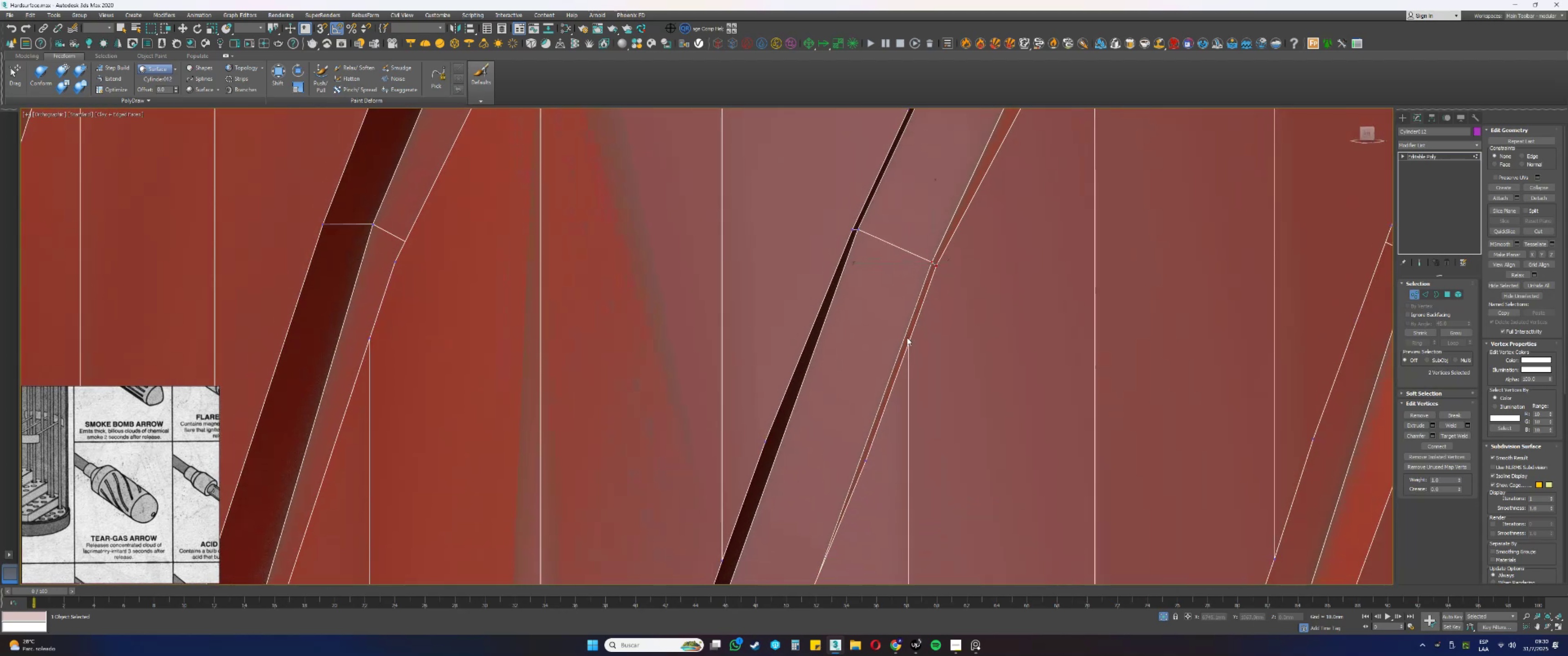 
scroll: coordinate [834, 333], scroll_direction: up, amount: 1.0
 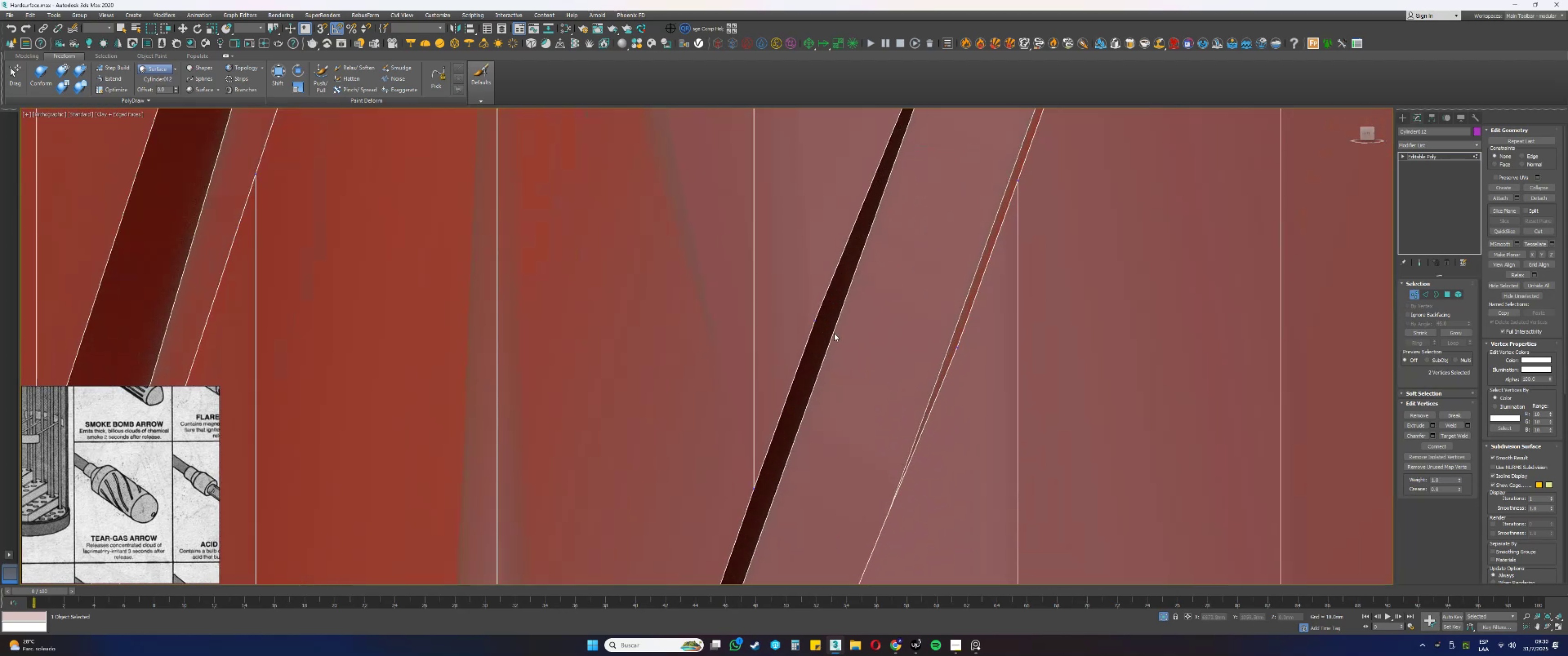 
left_click_drag(start_coordinate=[835, 331], to_coordinate=[808, 309])
 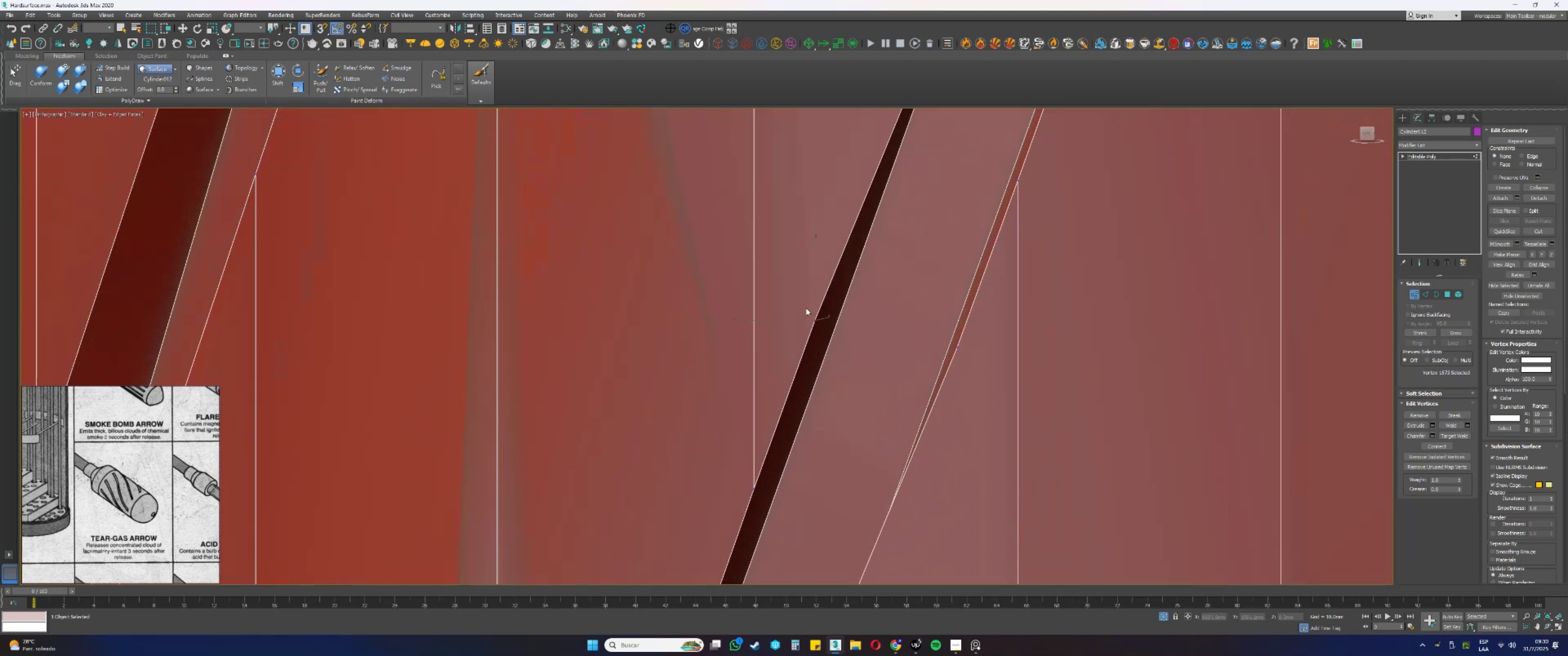 
key(Backspace)
 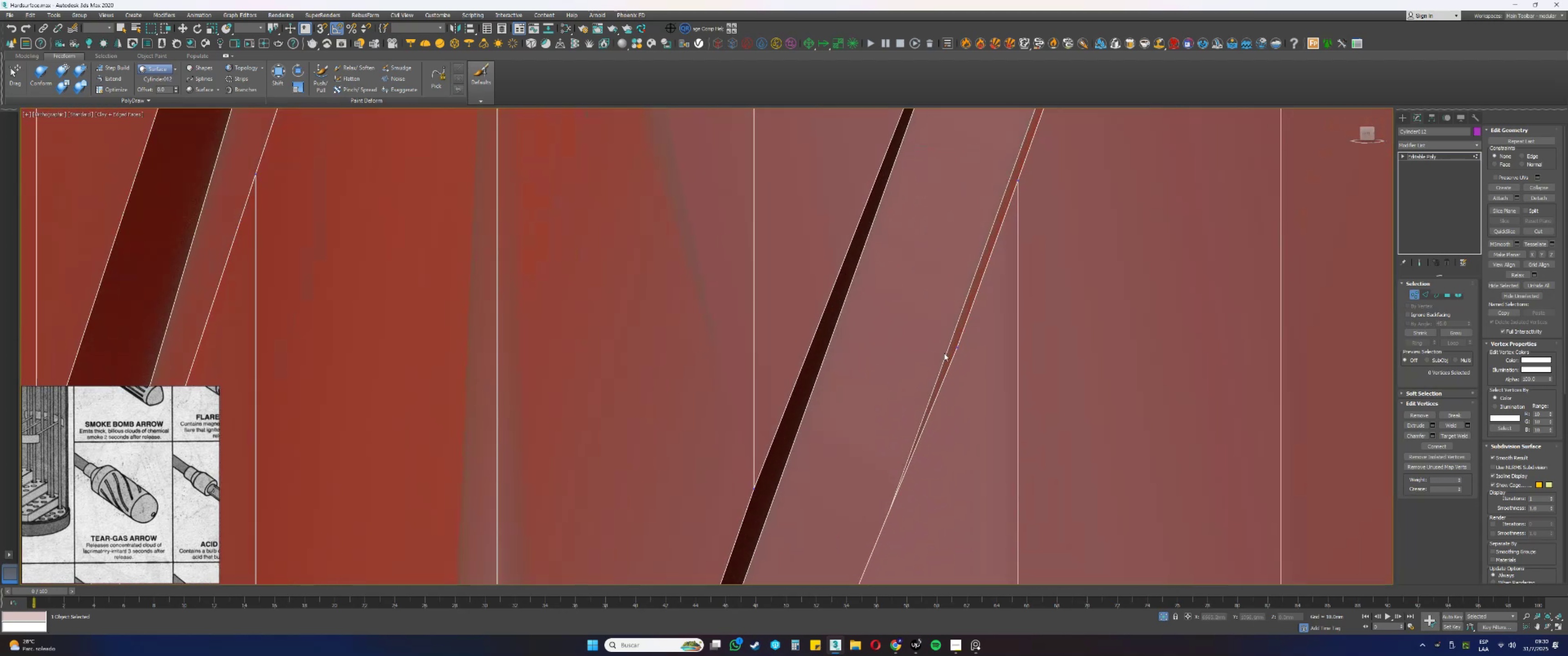 
left_click_drag(start_coordinate=[975, 365], to_coordinate=[943, 333])
 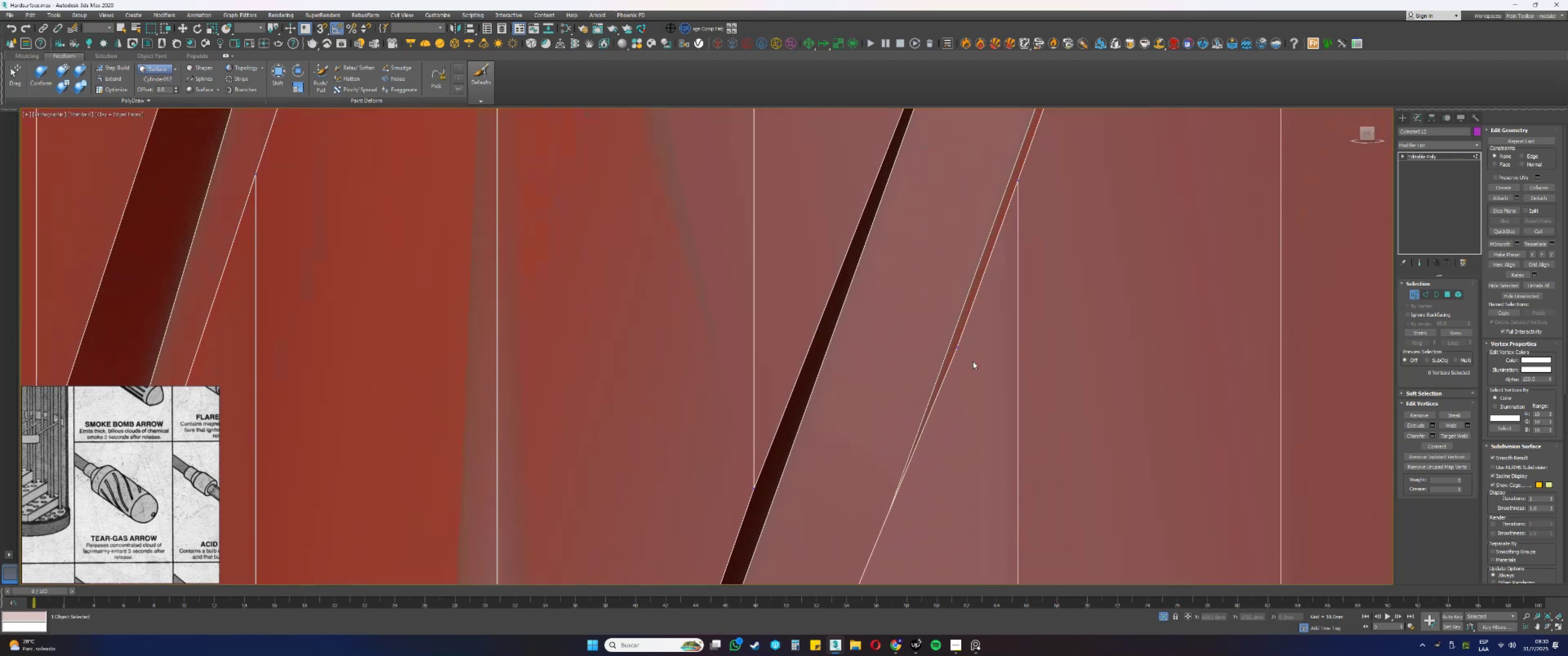 
key(Backspace)
 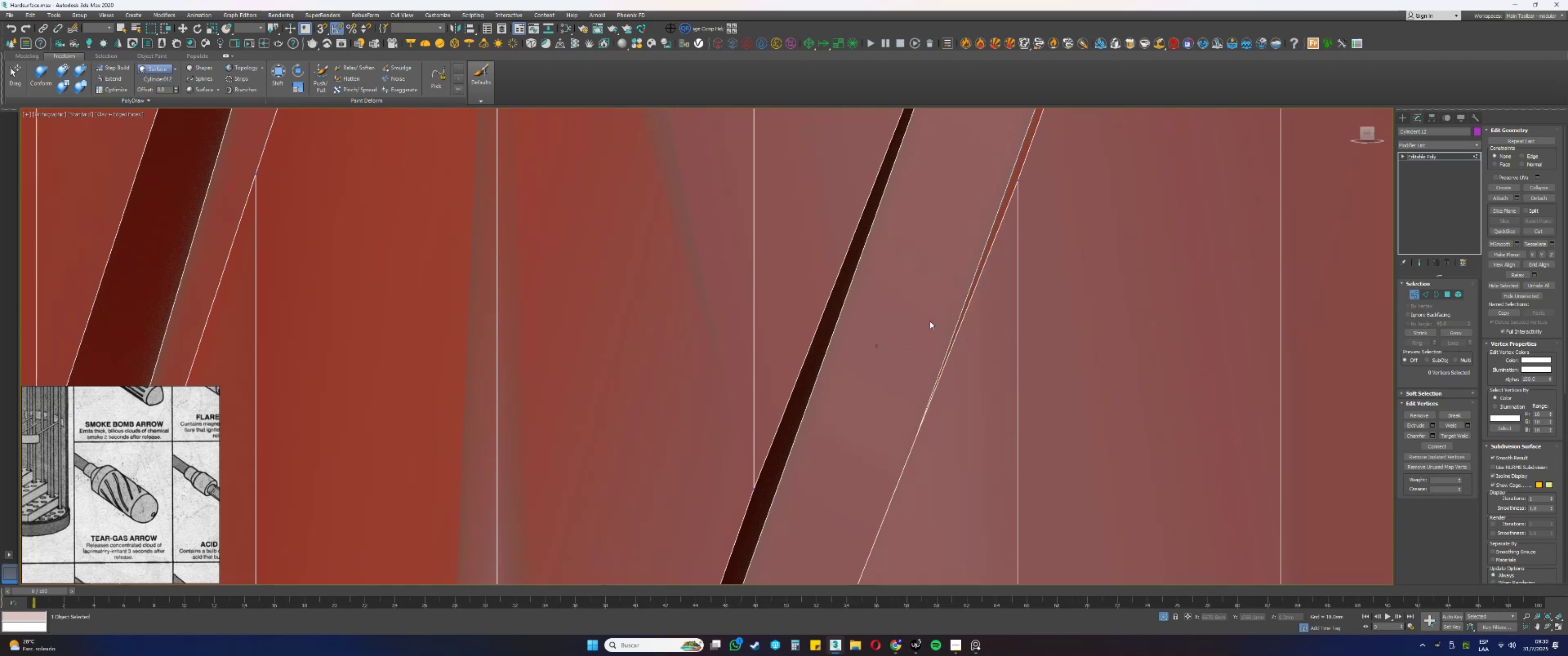 
scroll: coordinate [929, 321], scroll_direction: down, amount: 2.0
 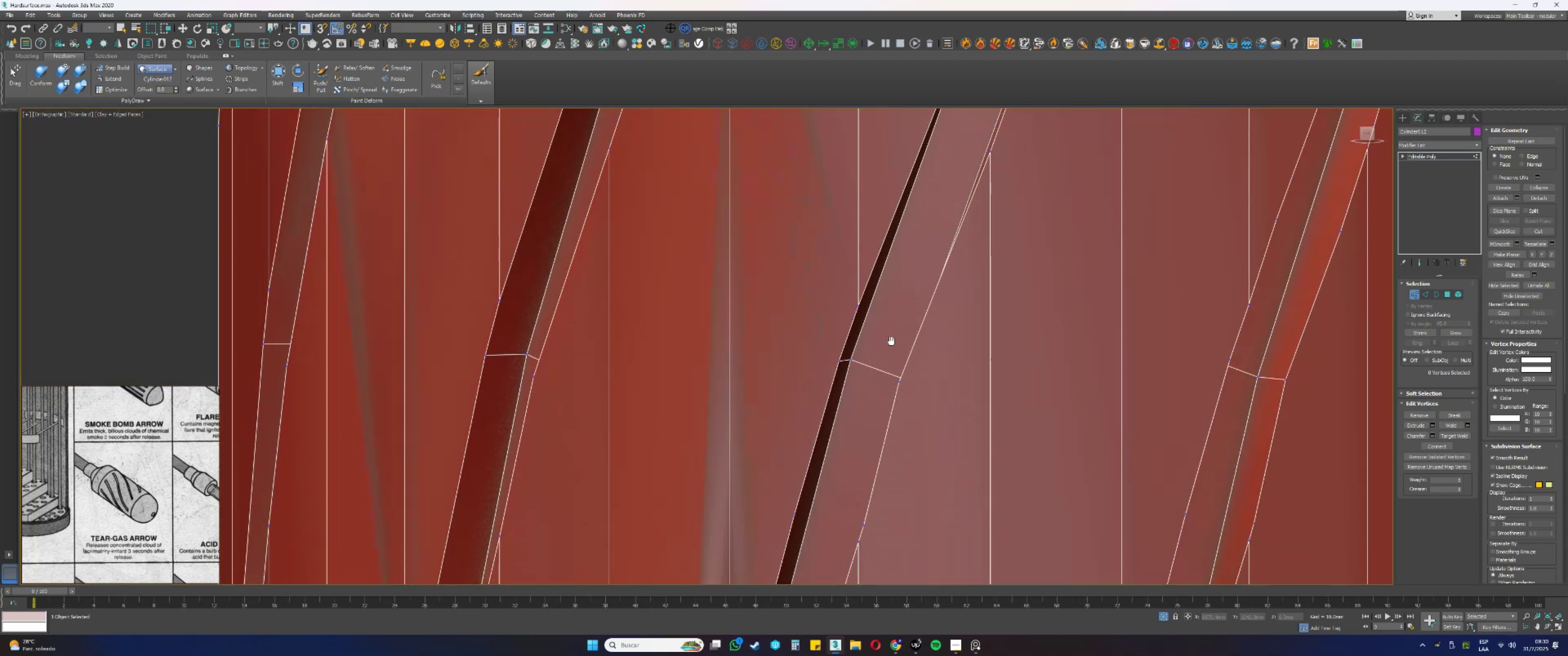 
scroll: coordinate [883, 346], scroll_direction: up, amount: 1.0
 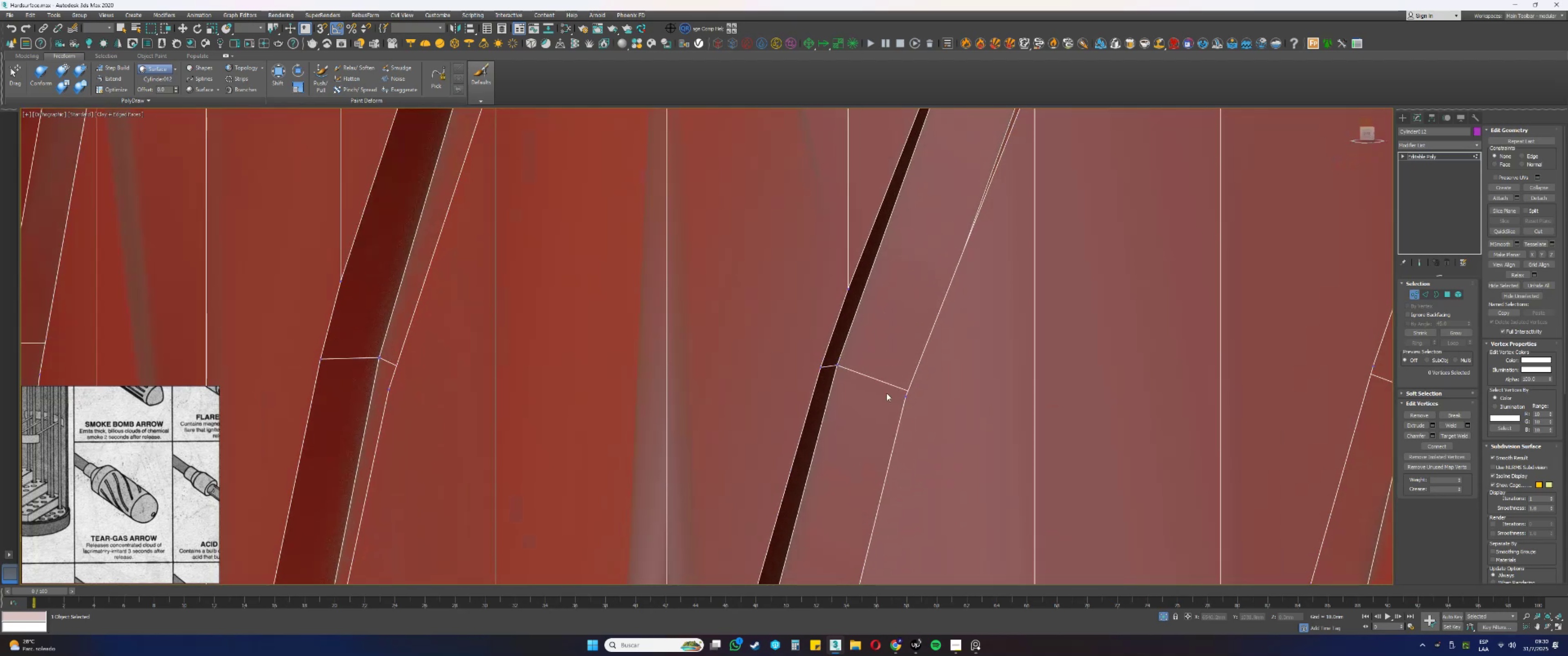 
left_click_drag(start_coordinate=[921, 408], to_coordinate=[899, 364])
 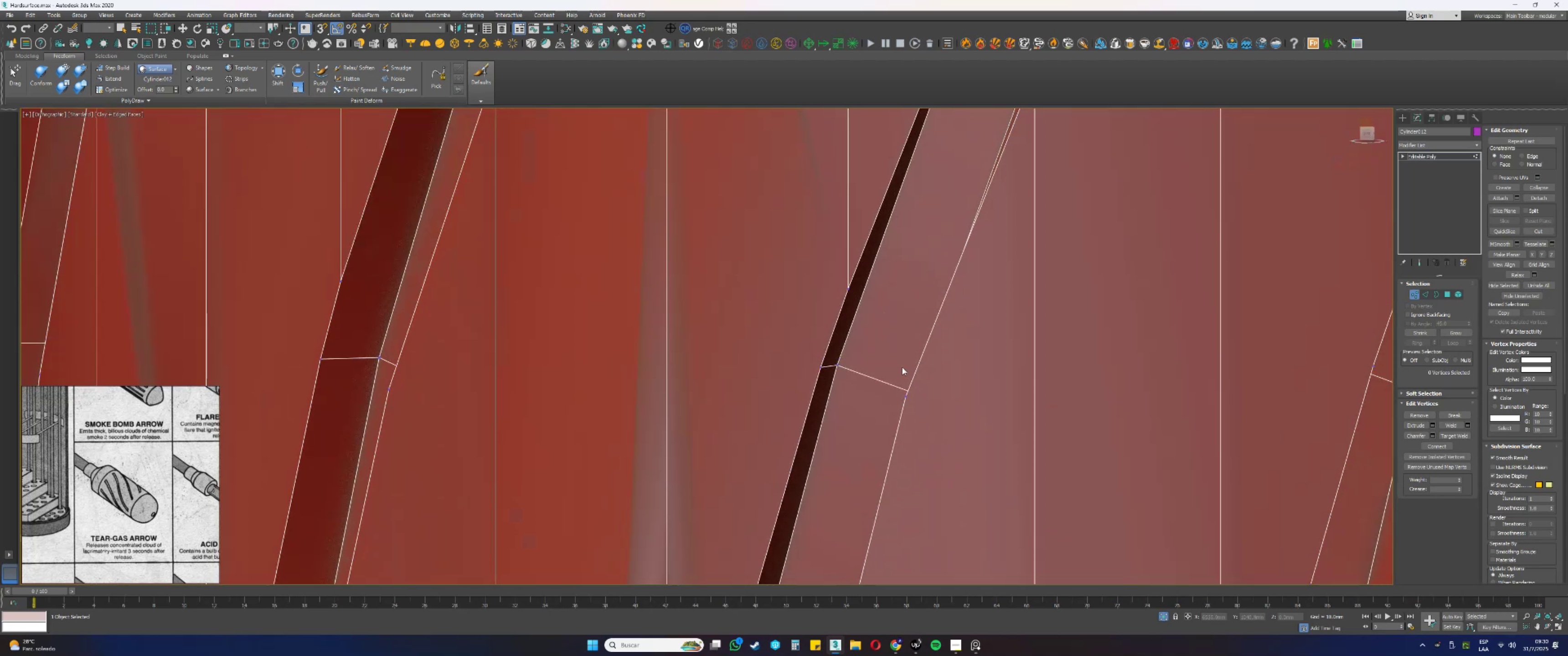 
hold_key(key=AltLeft, duration=0.74)
 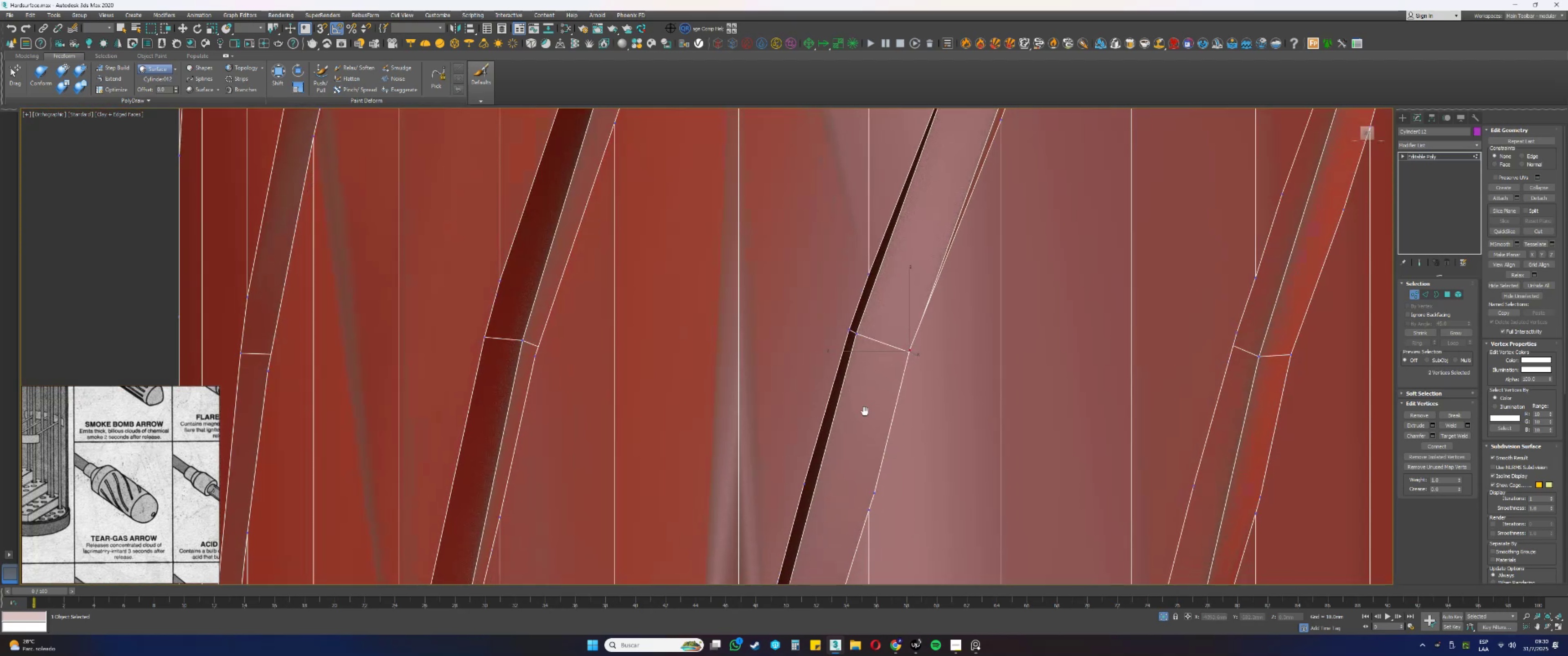 
hold_key(key=AltLeft, duration=2.4)
scroll: coordinate [894, 340], scroll_direction: down, amount: 1.0
 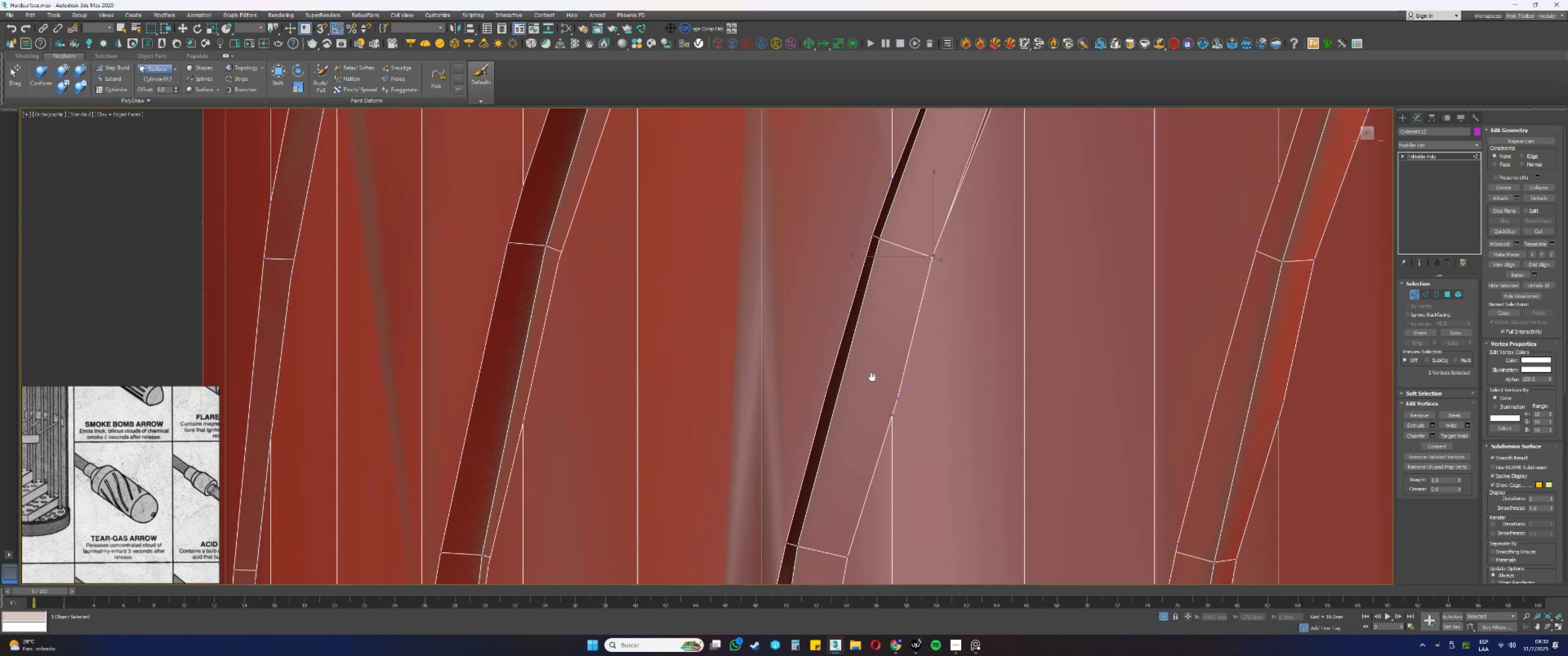 
scroll: coordinate [876, 354], scroll_direction: up, amount: 1.0
 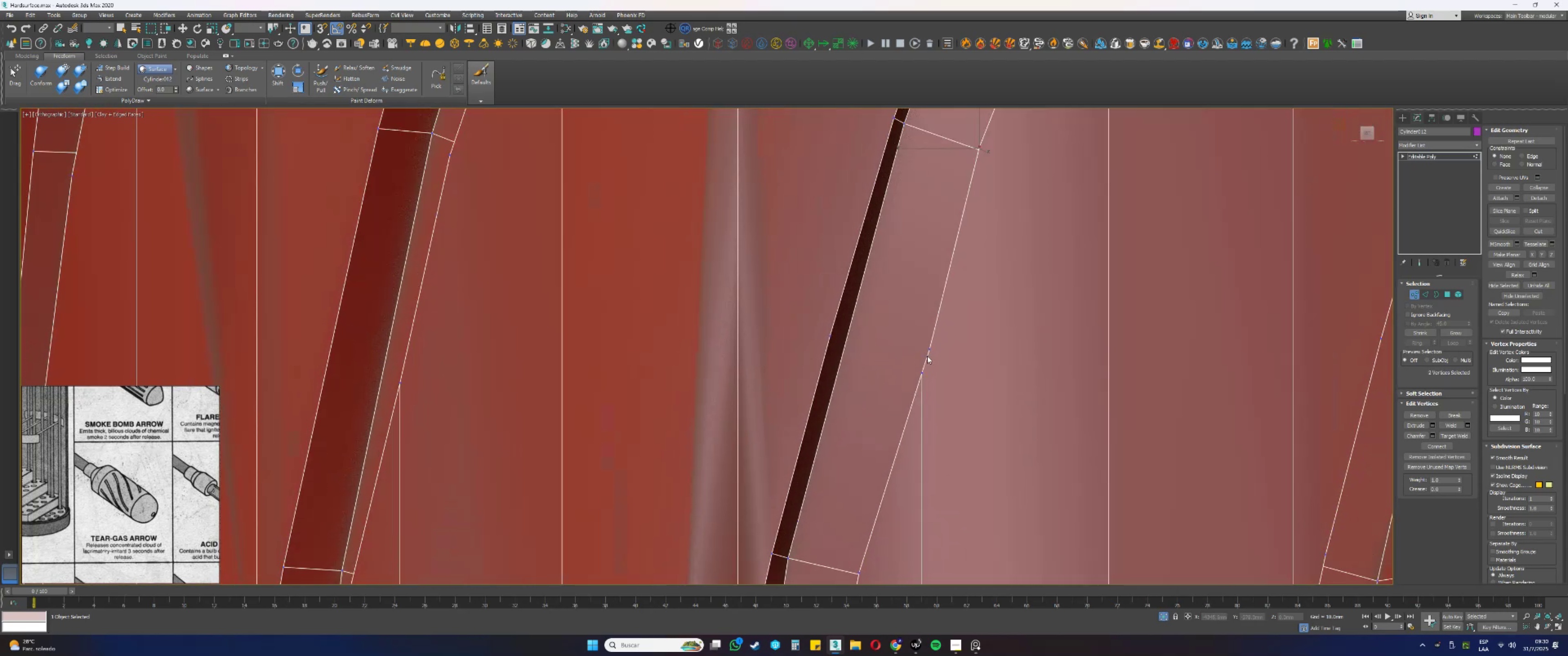 
left_click_drag(start_coordinate=[862, 357], to_coordinate=[830, 335])
 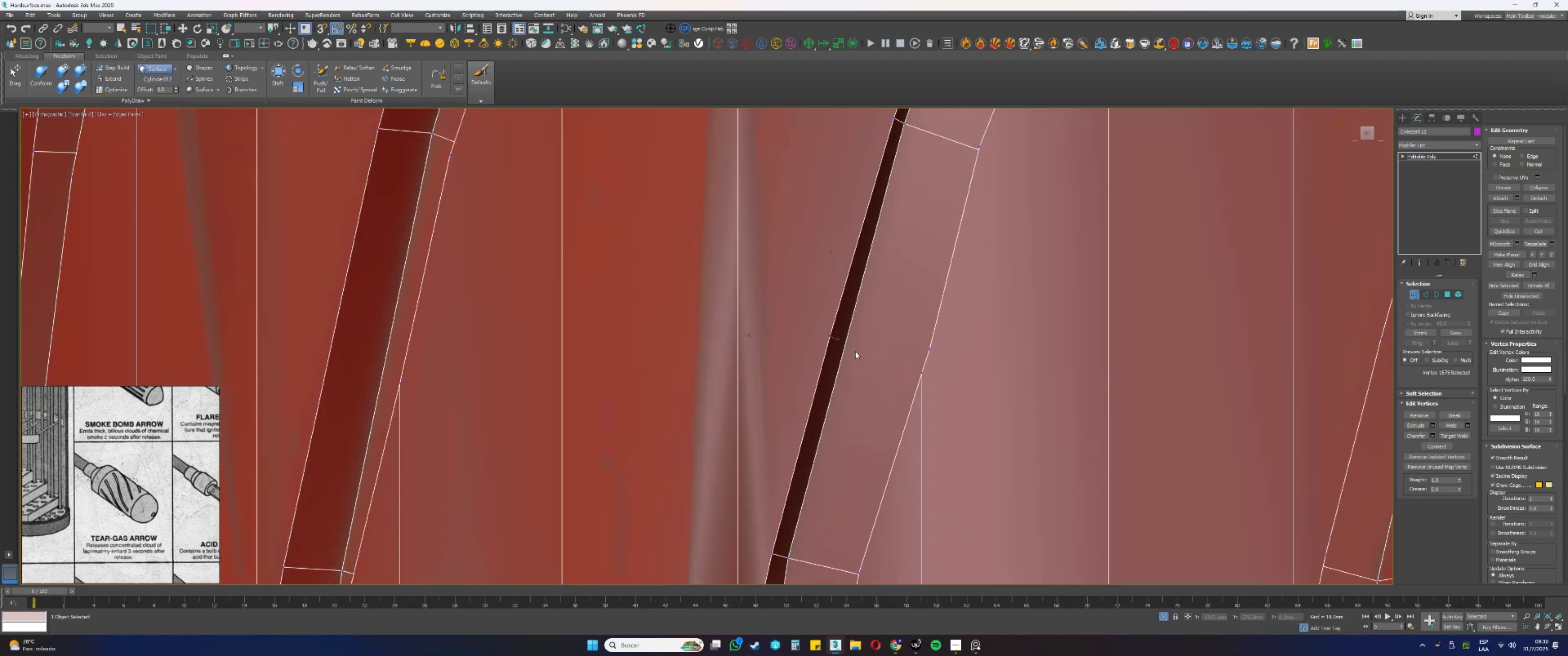 
left_click_drag(start_coordinate=[853, 350], to_coordinate=[824, 325])
 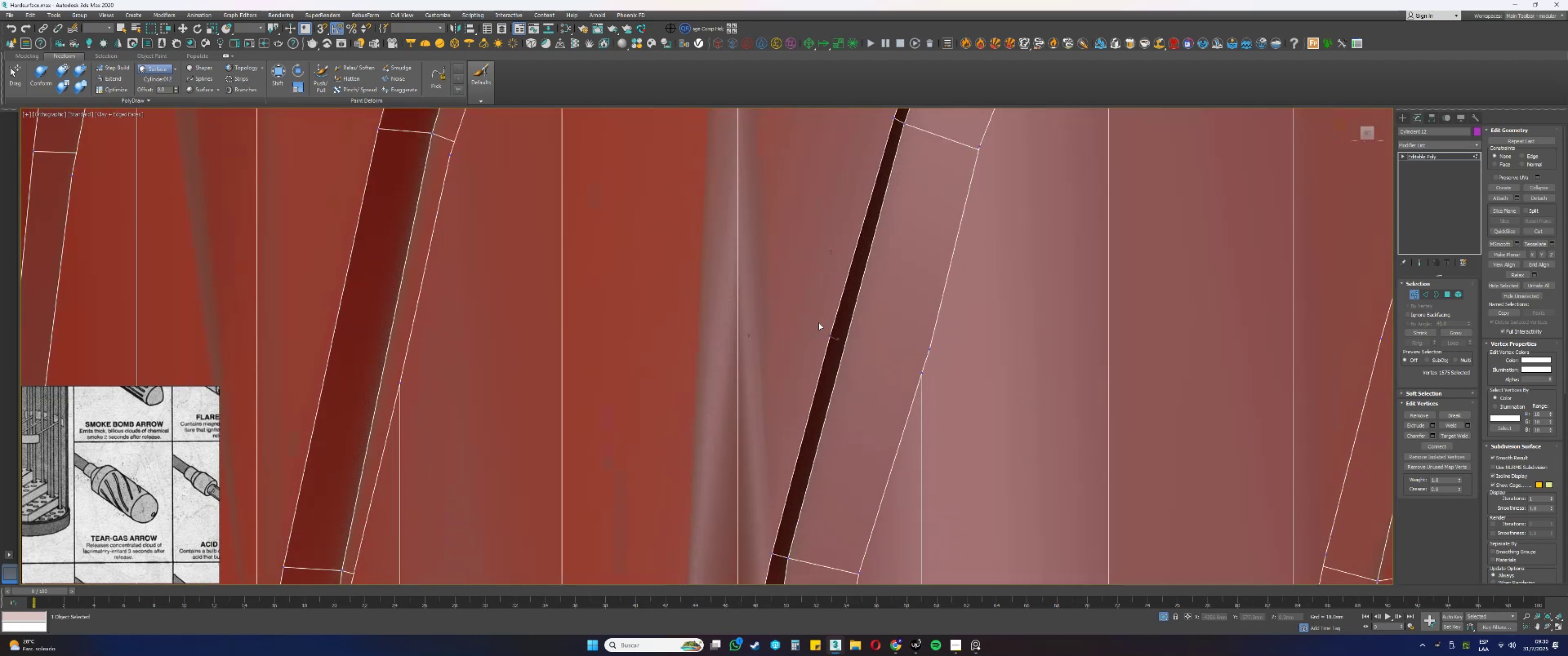 
hold_key(key=AltLeft, duration=0.33)
 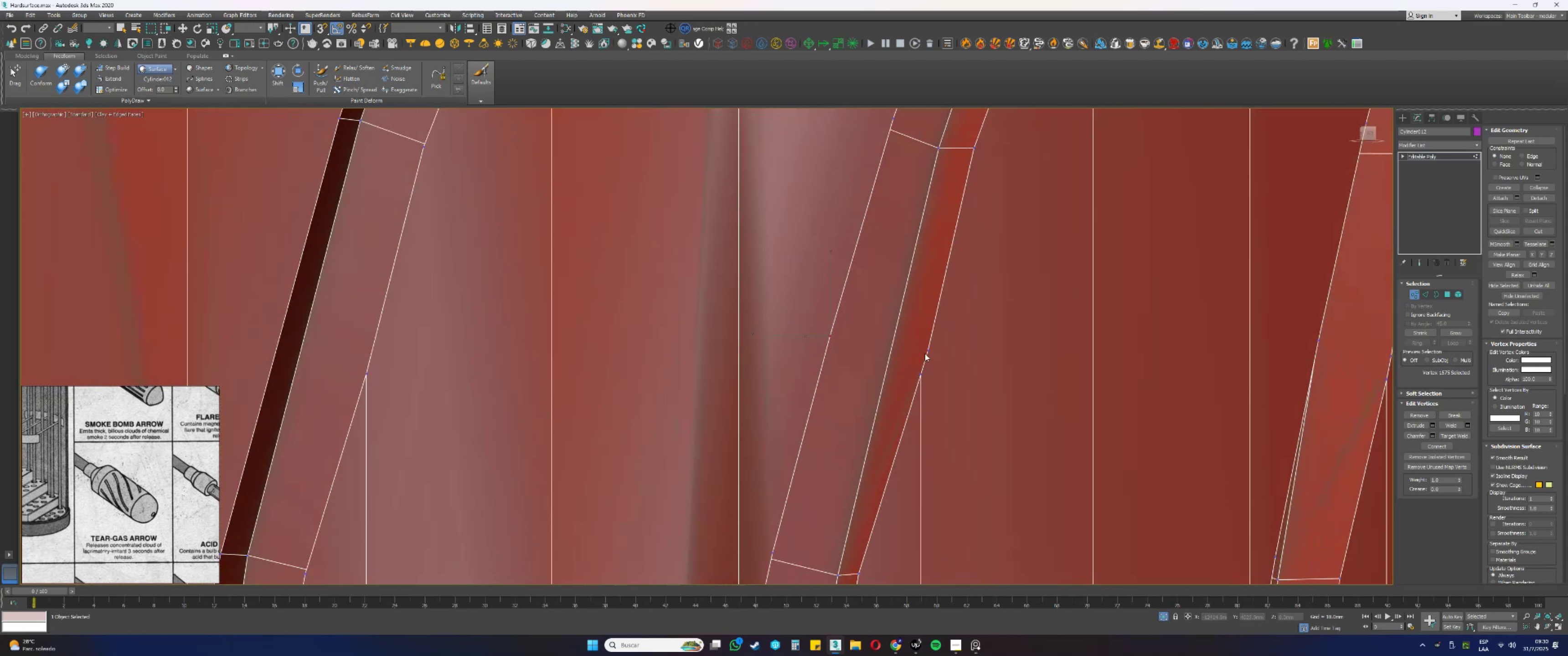 
key(Backspace)
 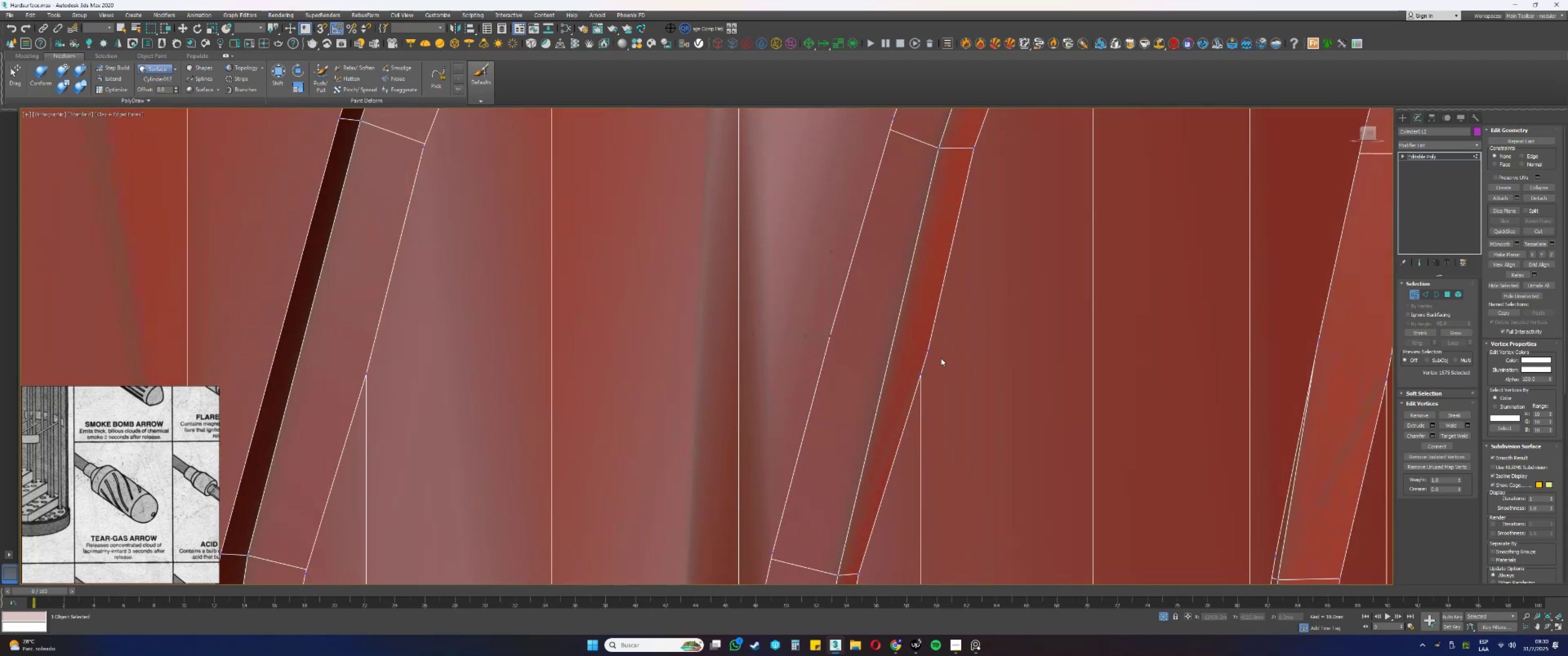 
left_click_drag(start_coordinate=[939, 357], to_coordinate=[911, 335])
 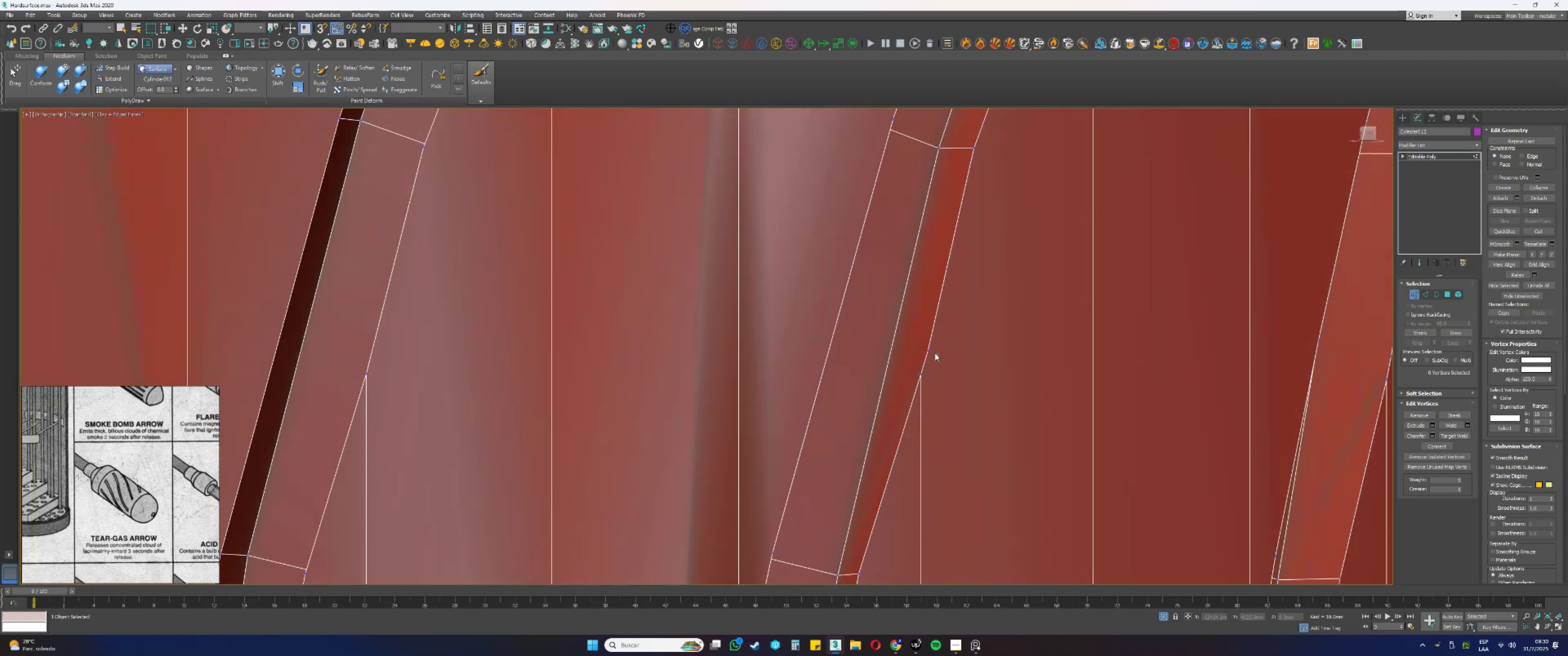 
key(Backspace)
 